 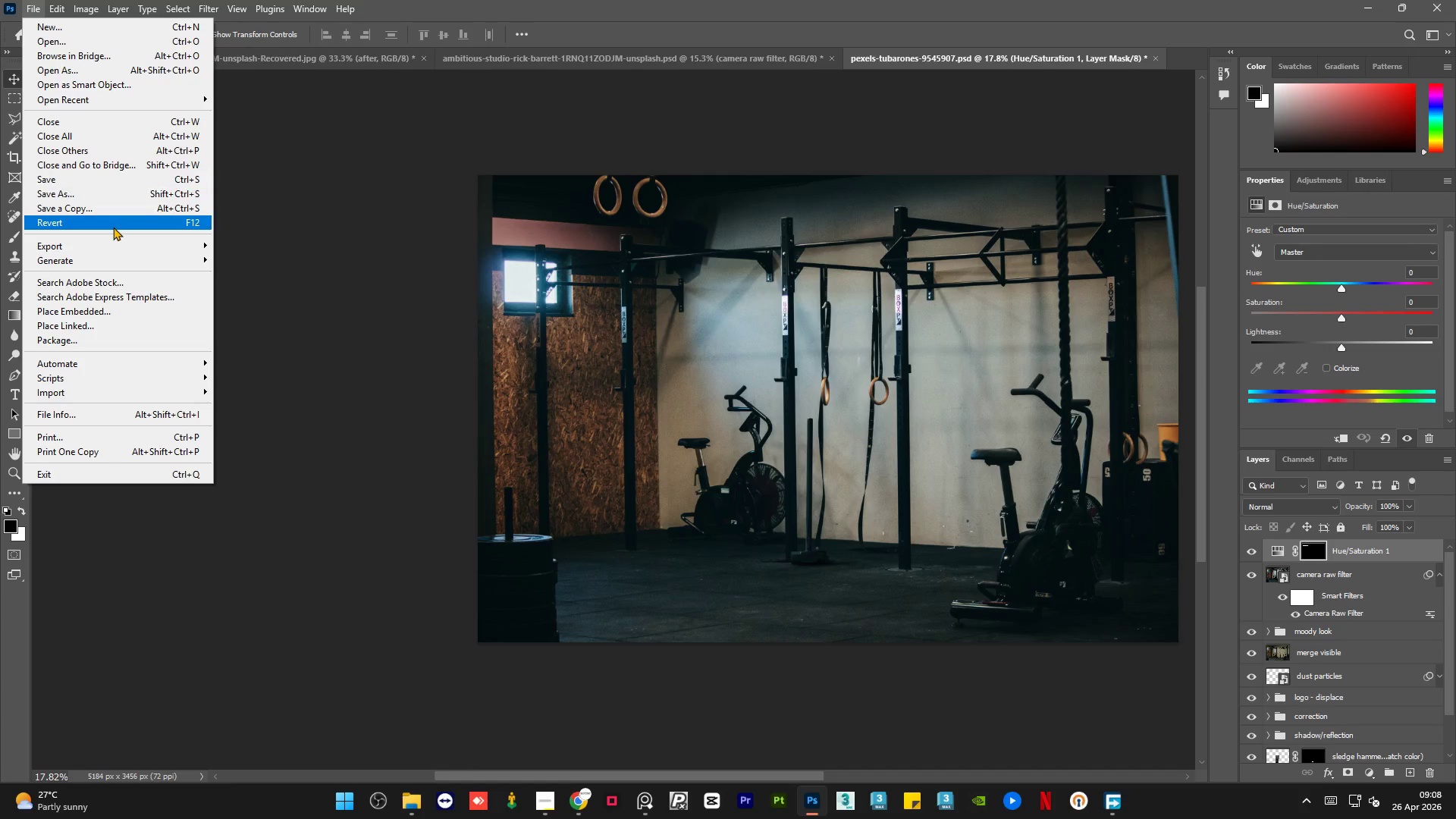 
left_click([324, 262])
 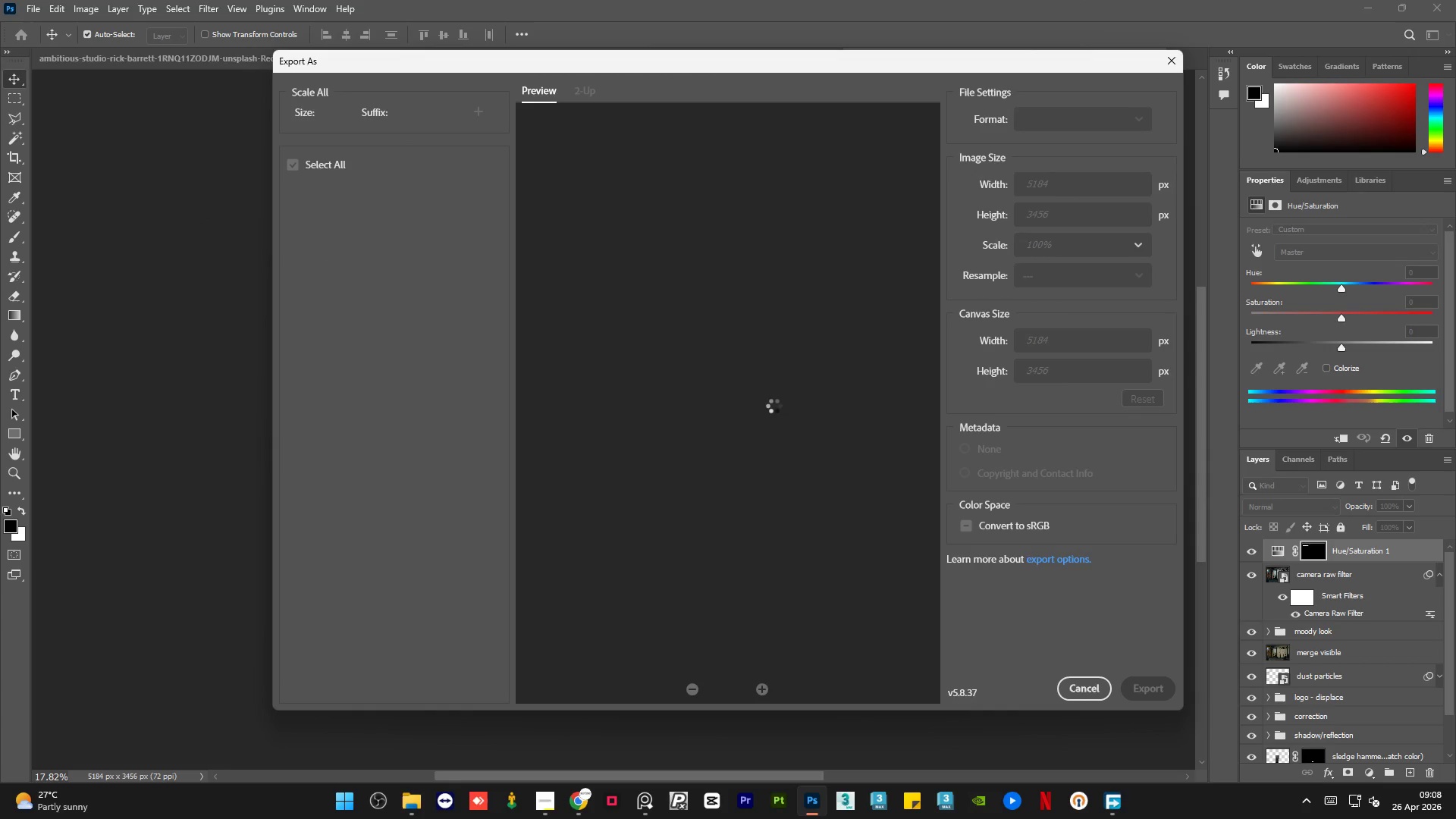 
wait(10.3)
 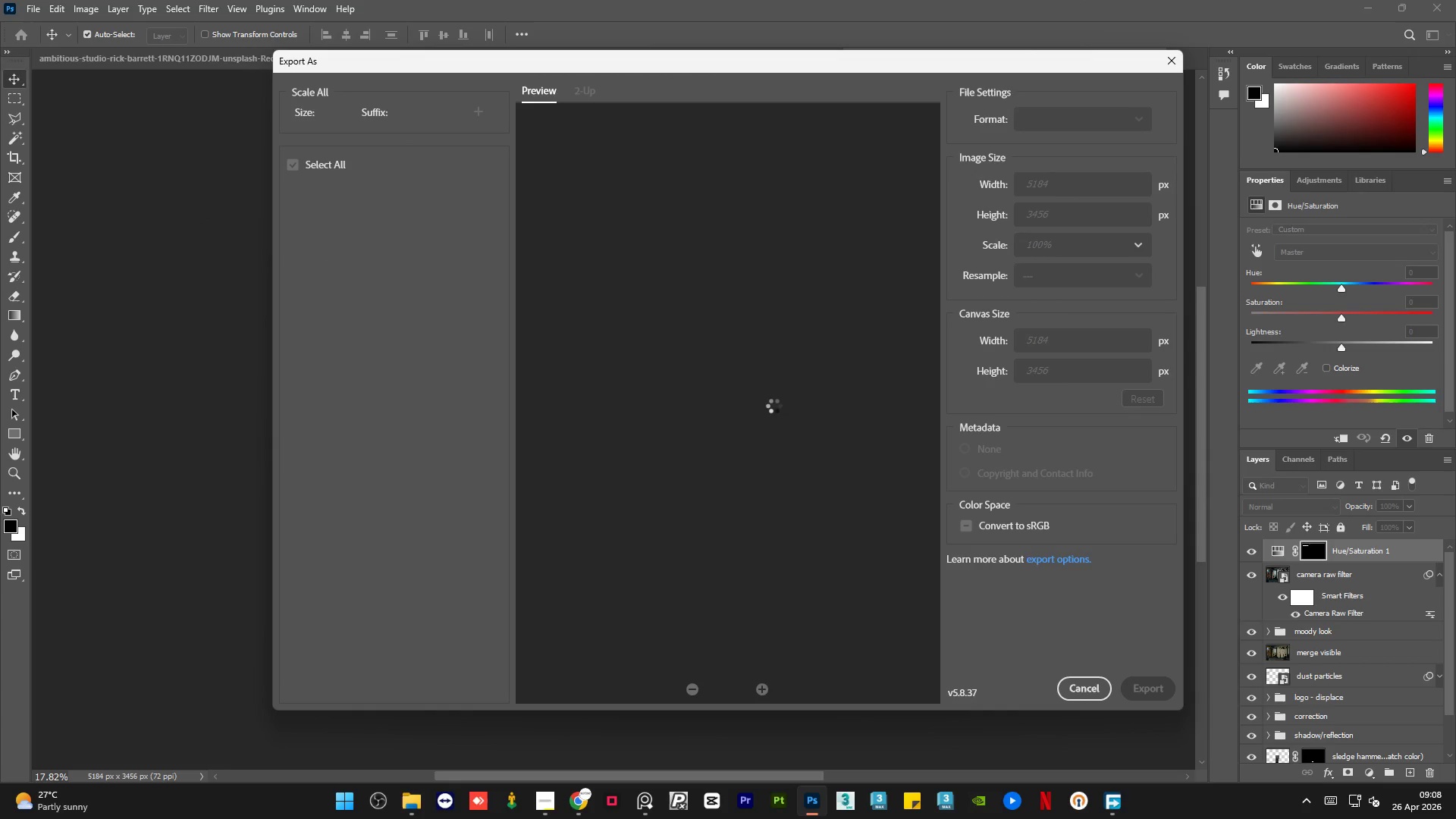 
double_click([1087, 231])
 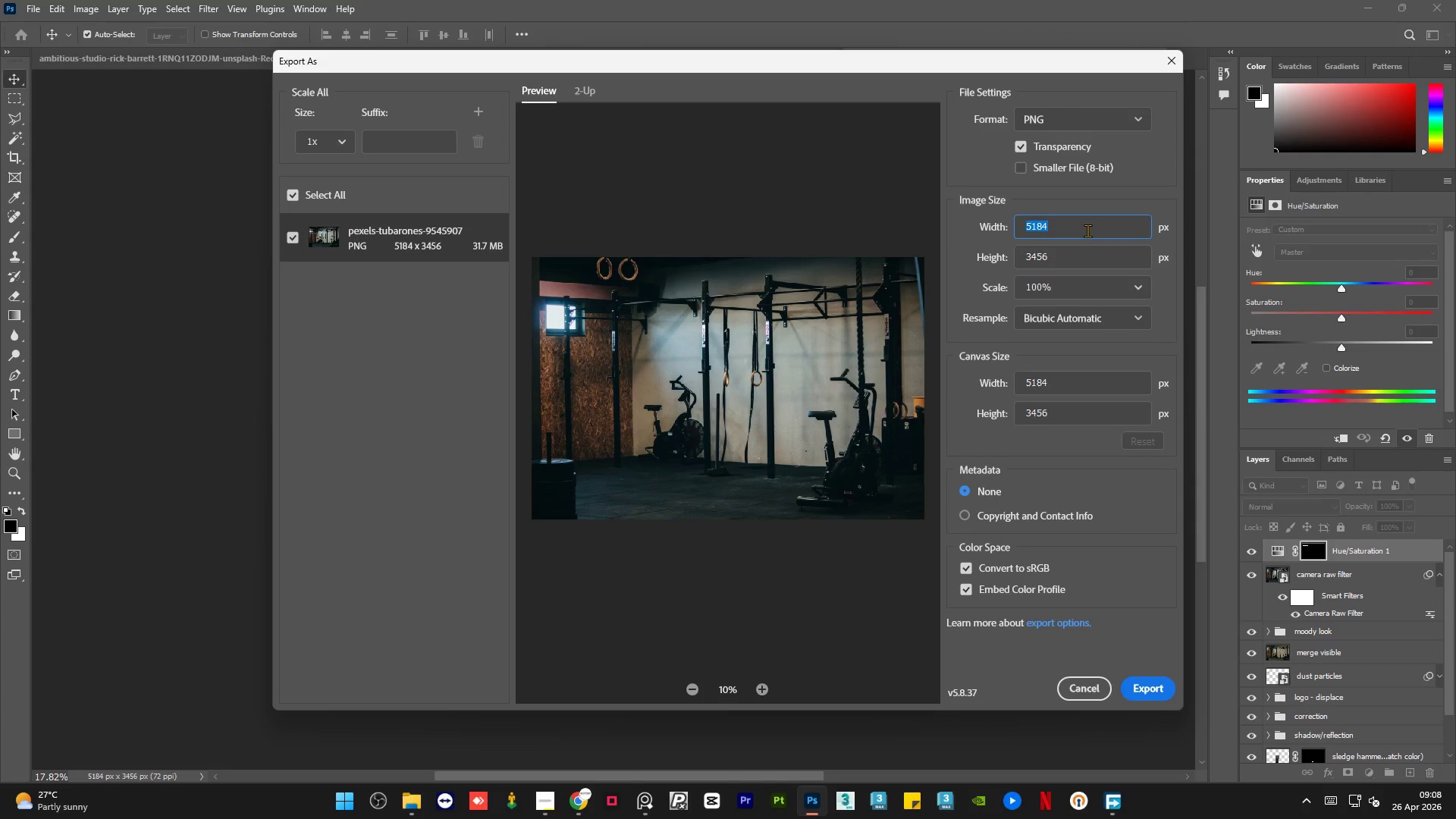 
key(Numpad2)
 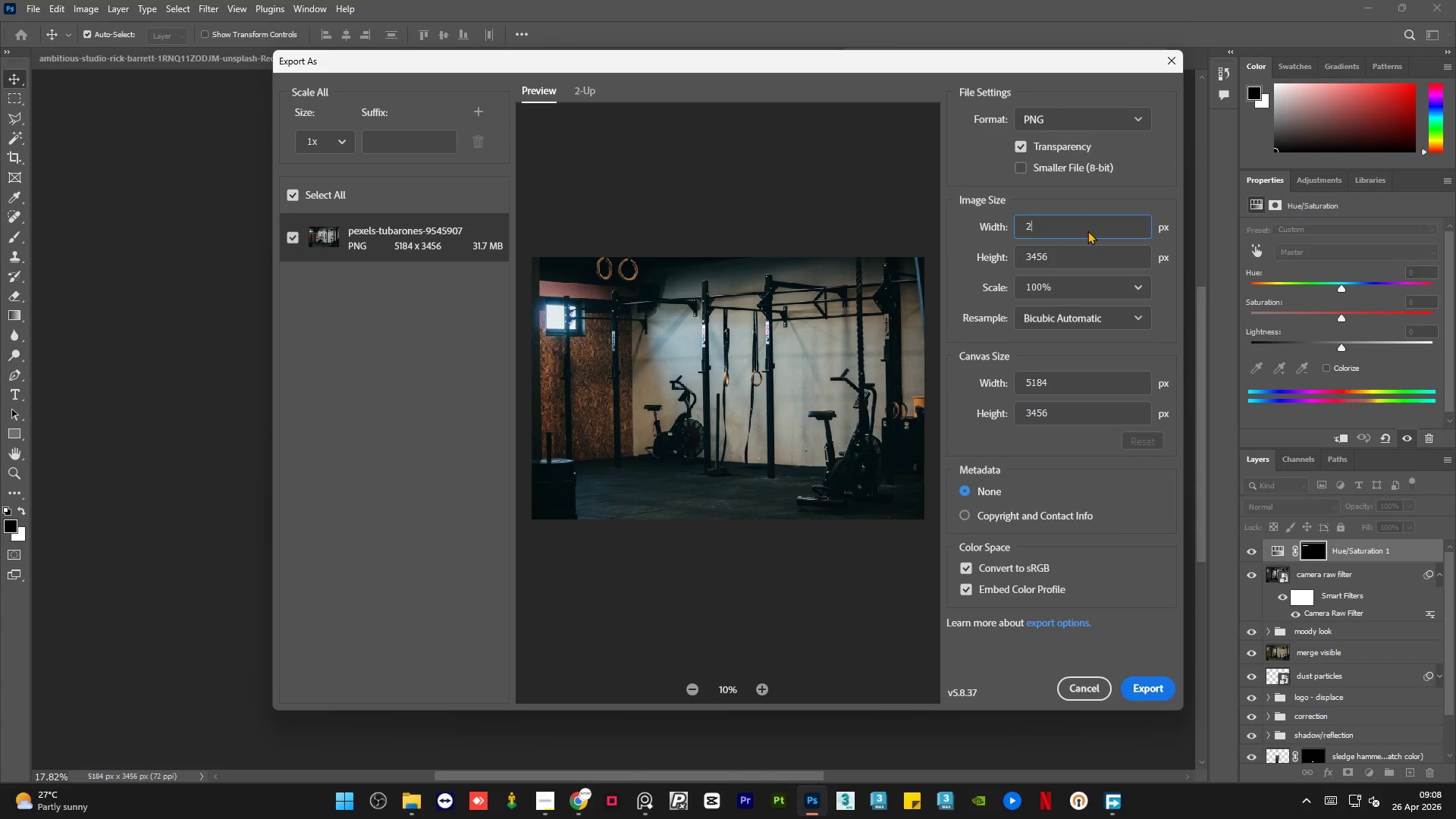 
key(Numpad0)
 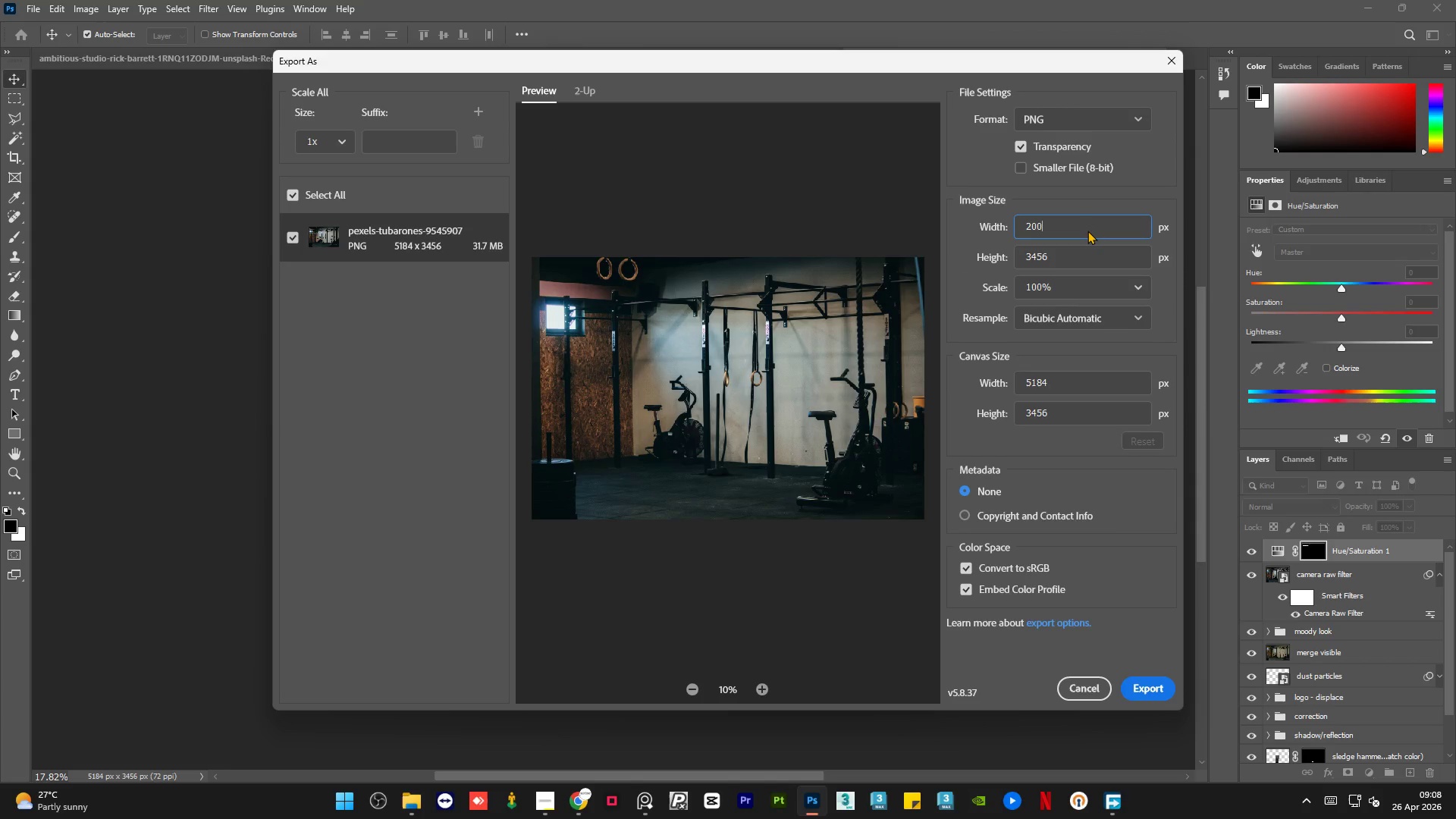 
key(Numpad0)
 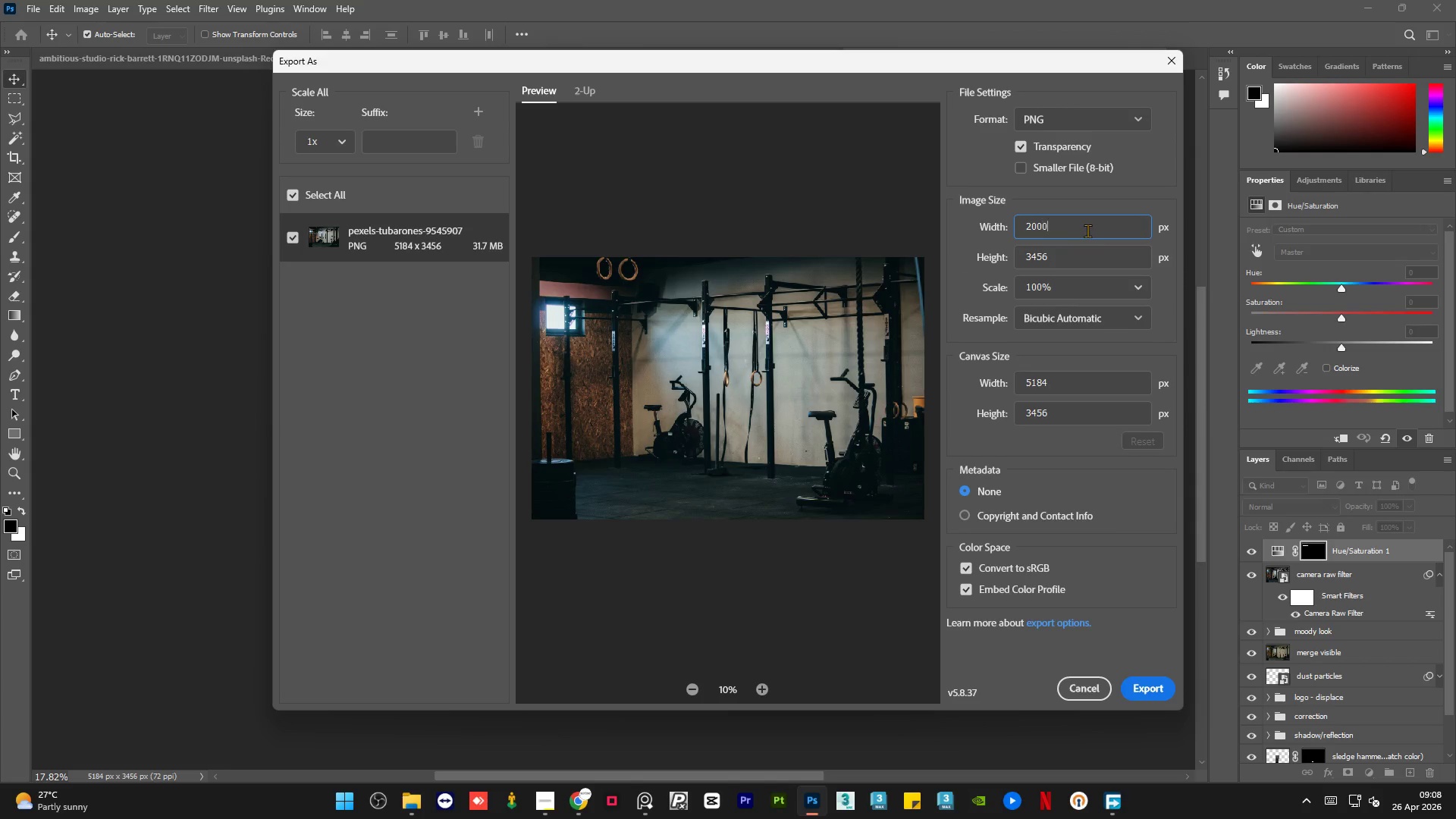 
key(Numpad0)
 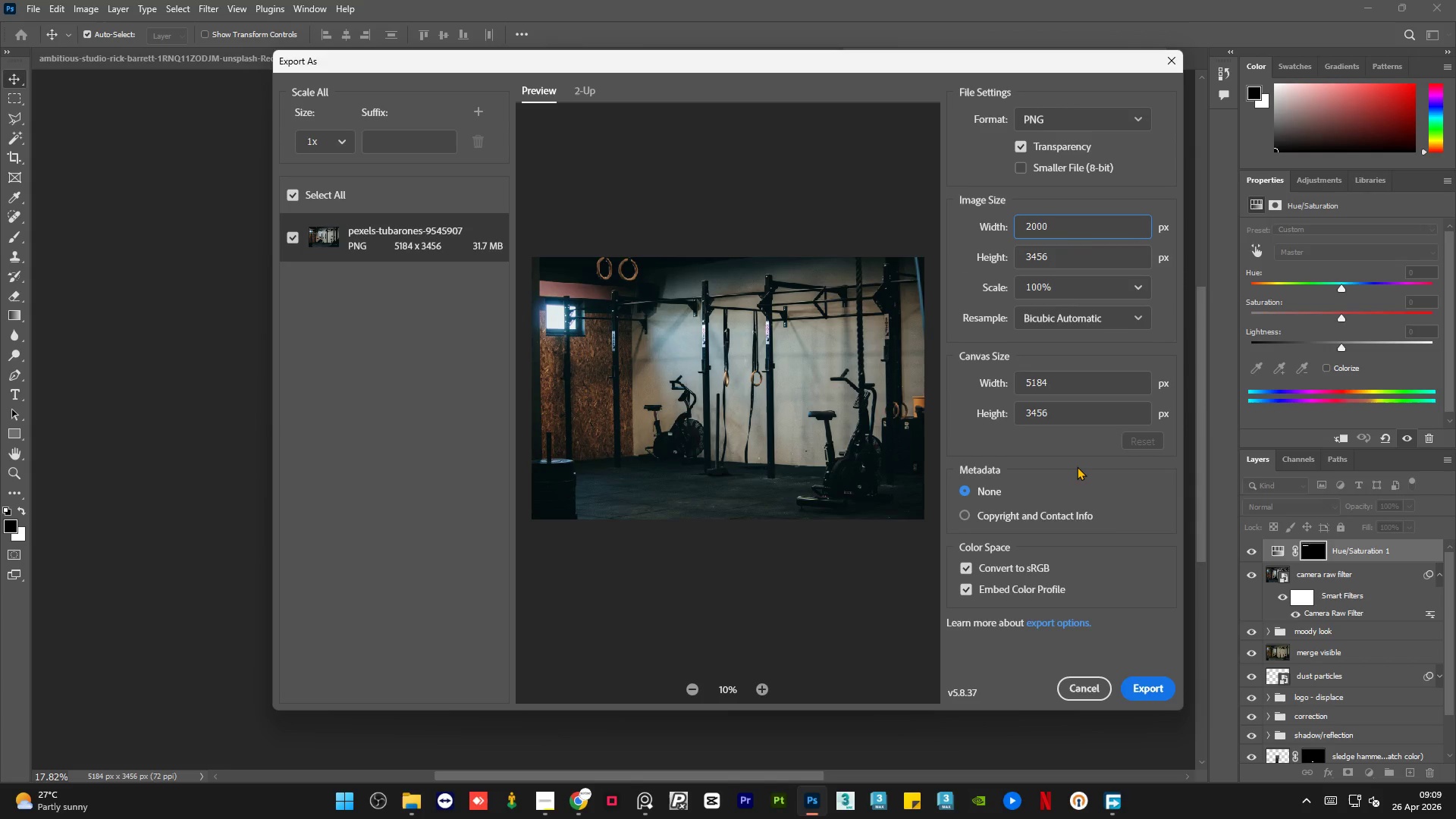 
wait(6.5)
 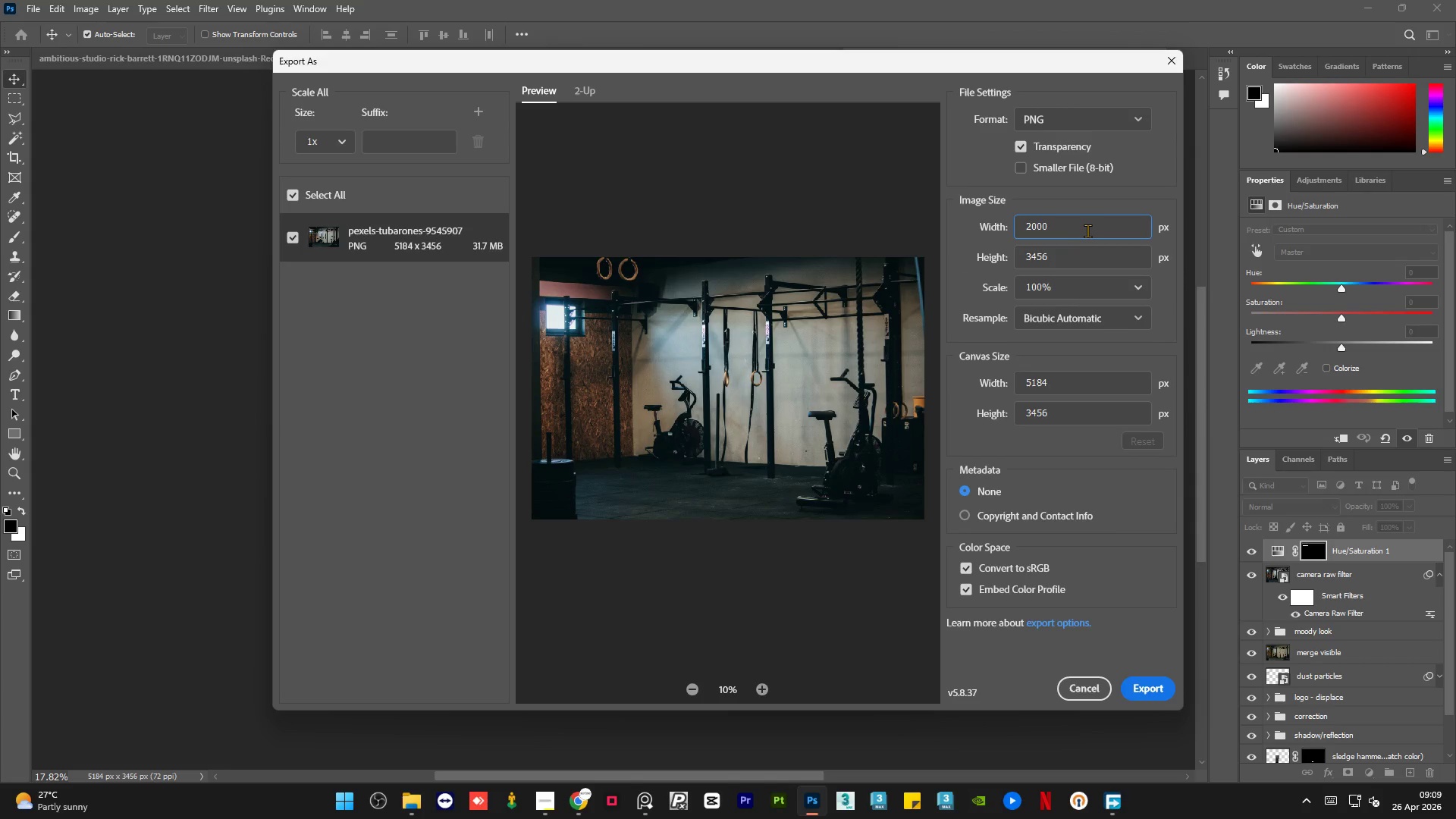 
left_click([1077, 466])
 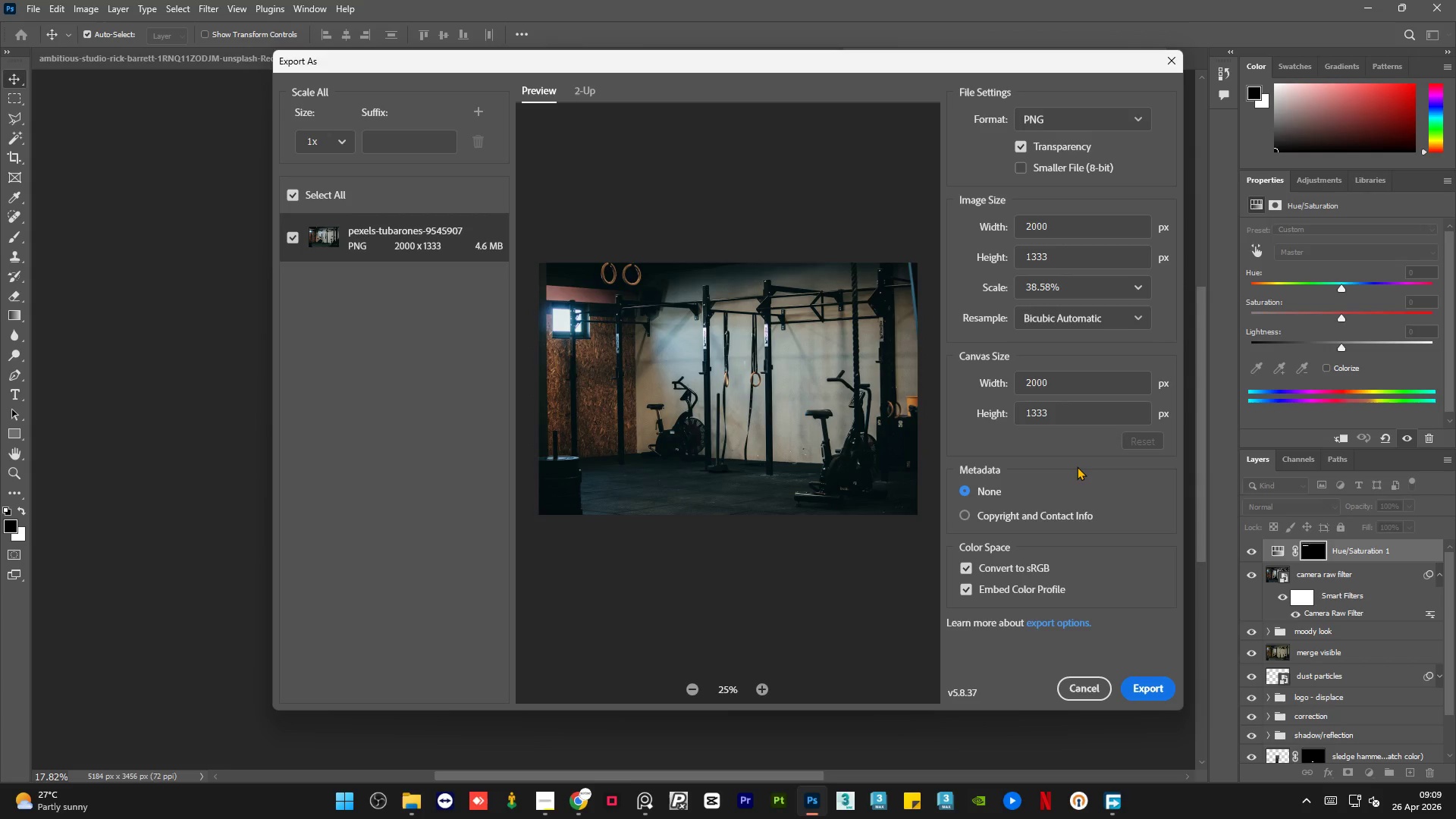 
left_click([1122, 121])
 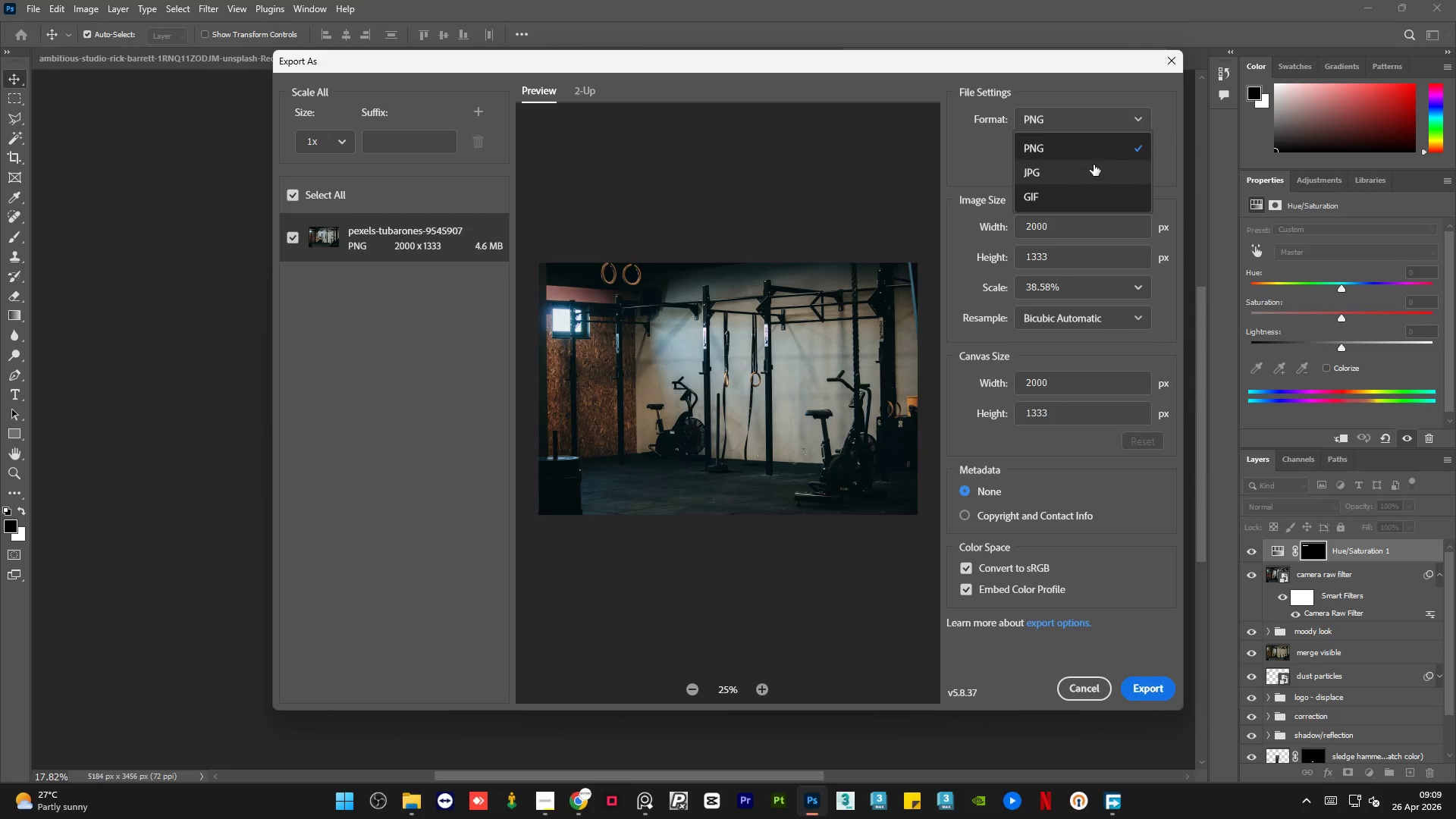 
left_click([1094, 165])
 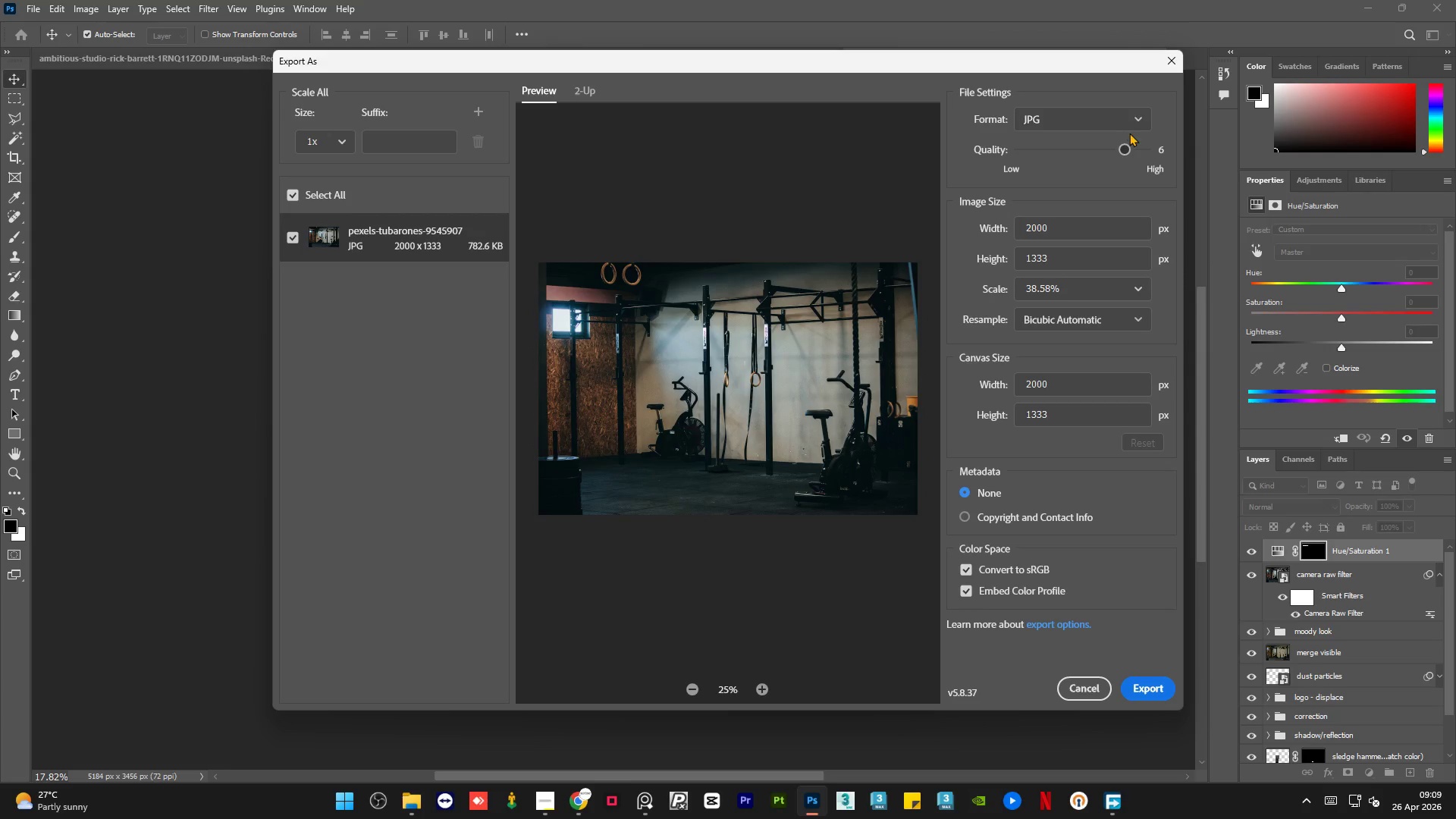 
left_click_drag(start_coordinate=[1119, 151], to_coordinate=[1167, 156])
 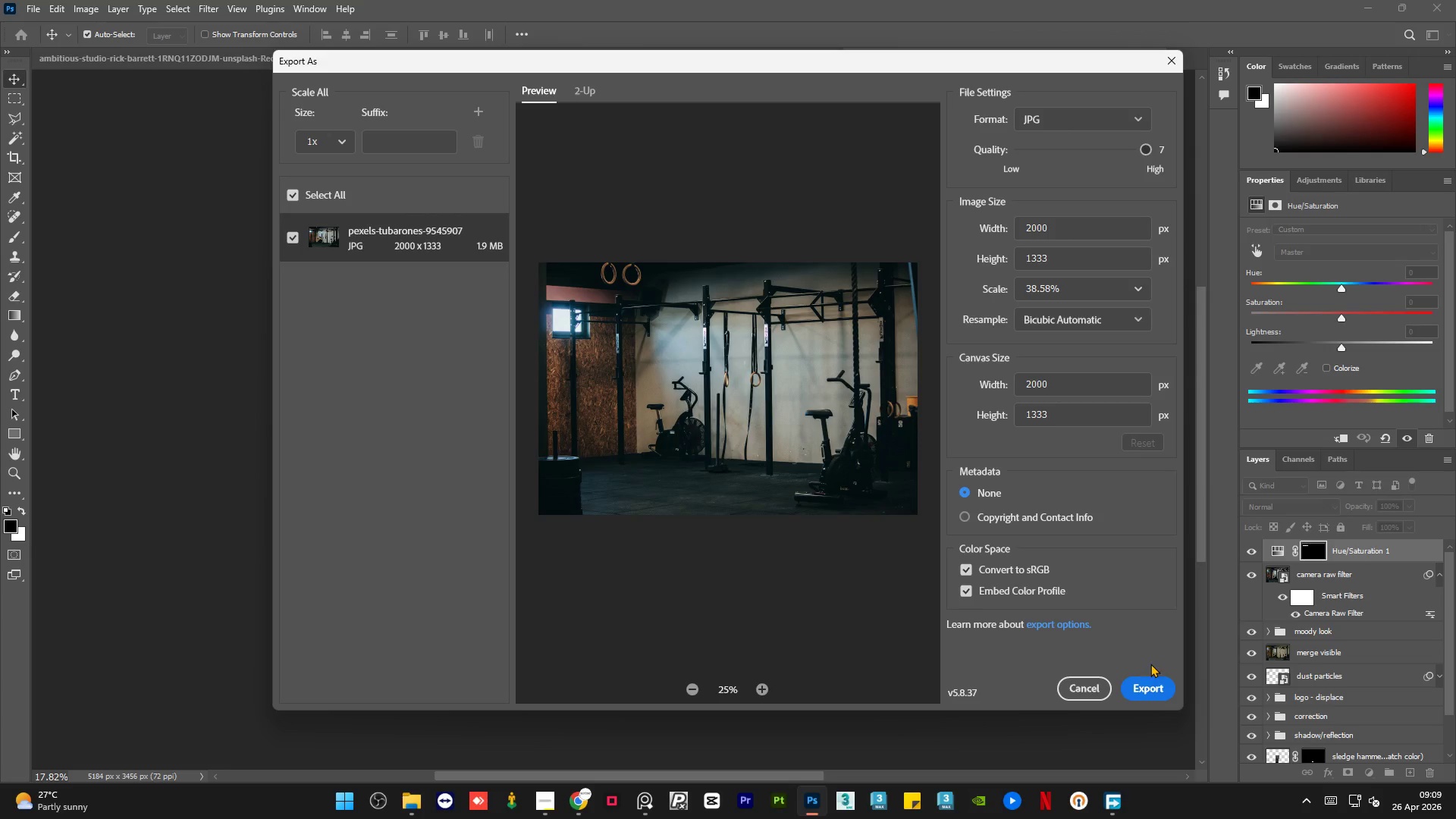 
wait(10.19)
 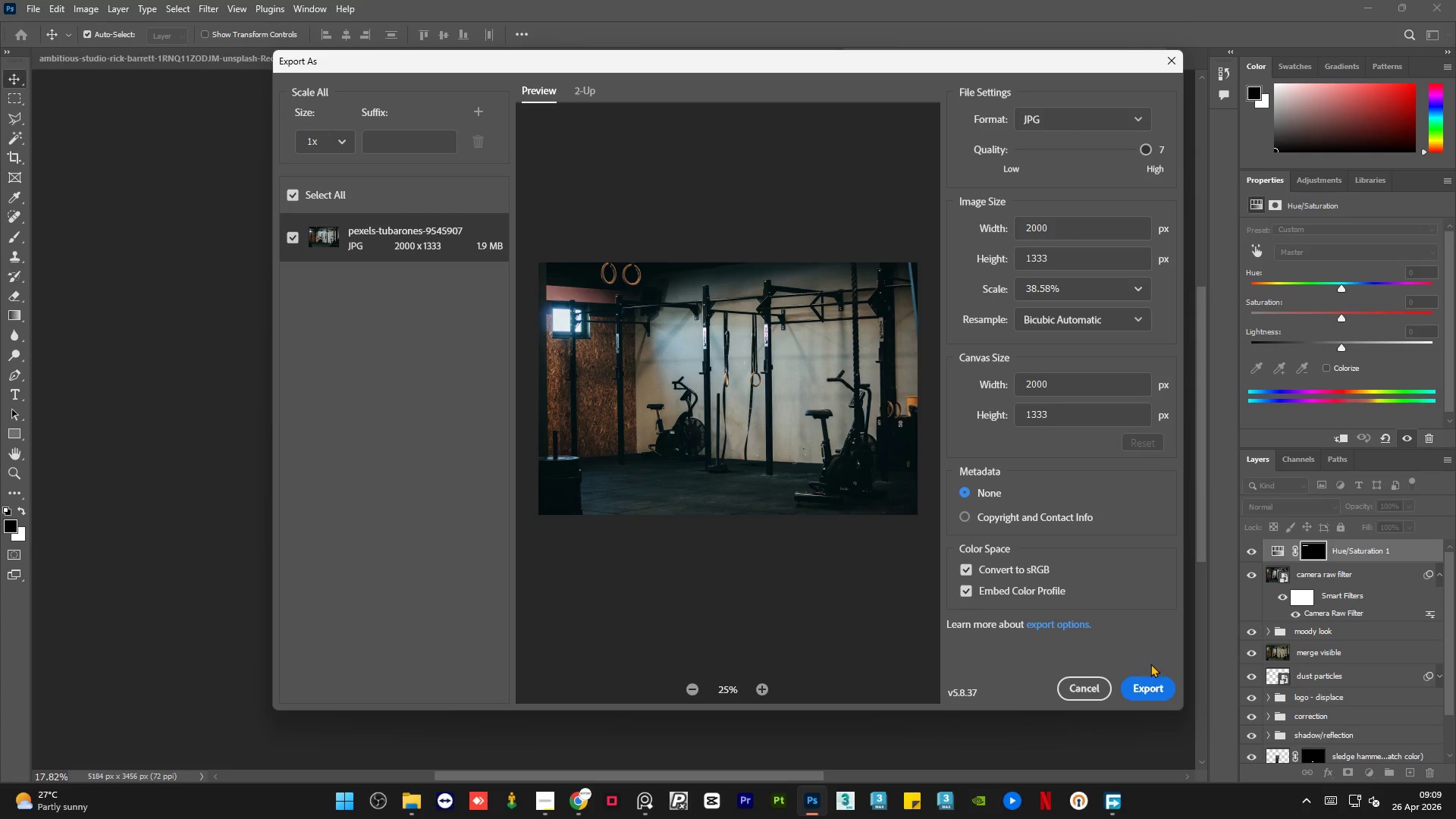 
left_click([1143, 686])
 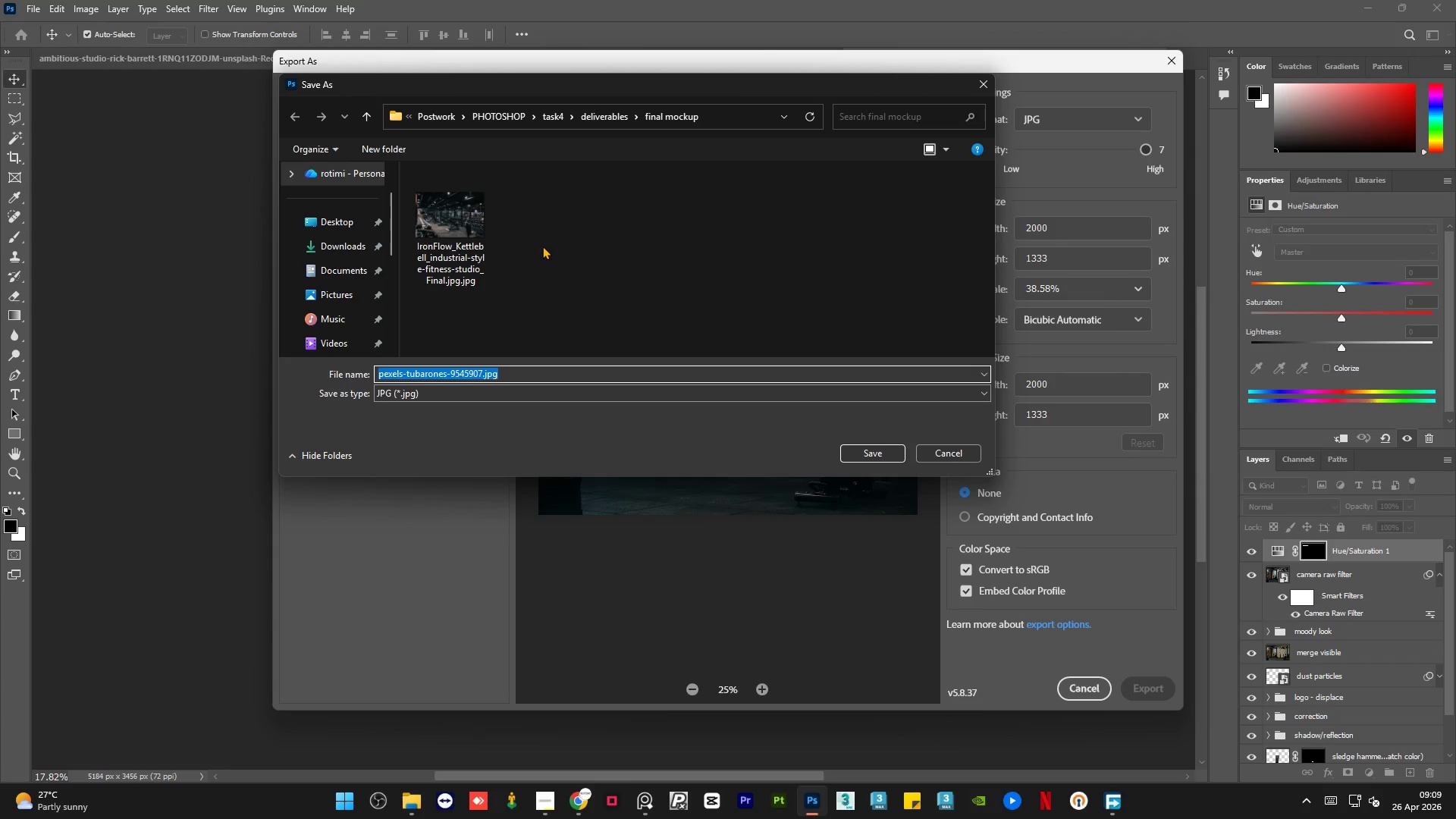 
double_click([415, 237])
 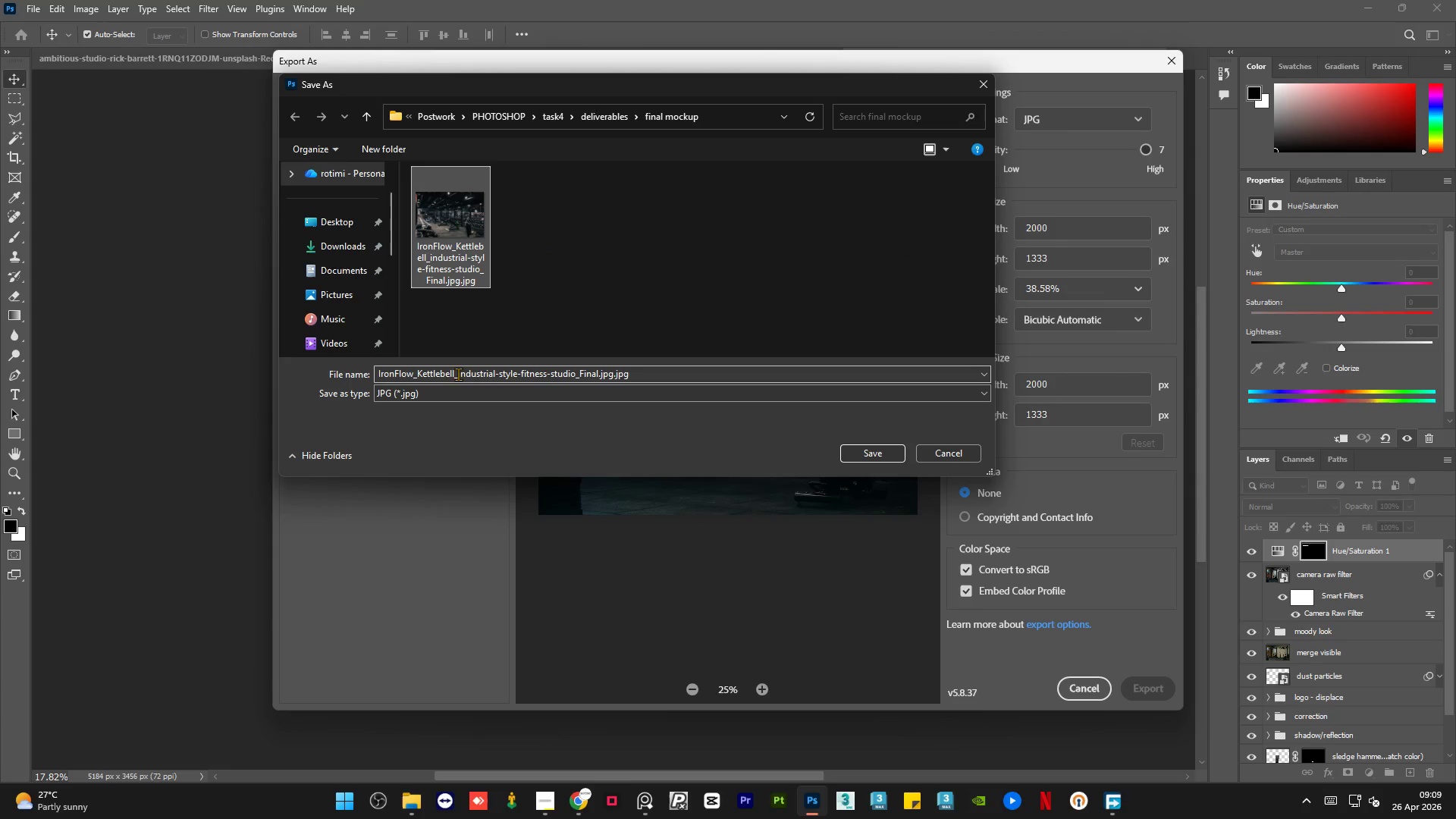 
left_click([454, 373])
 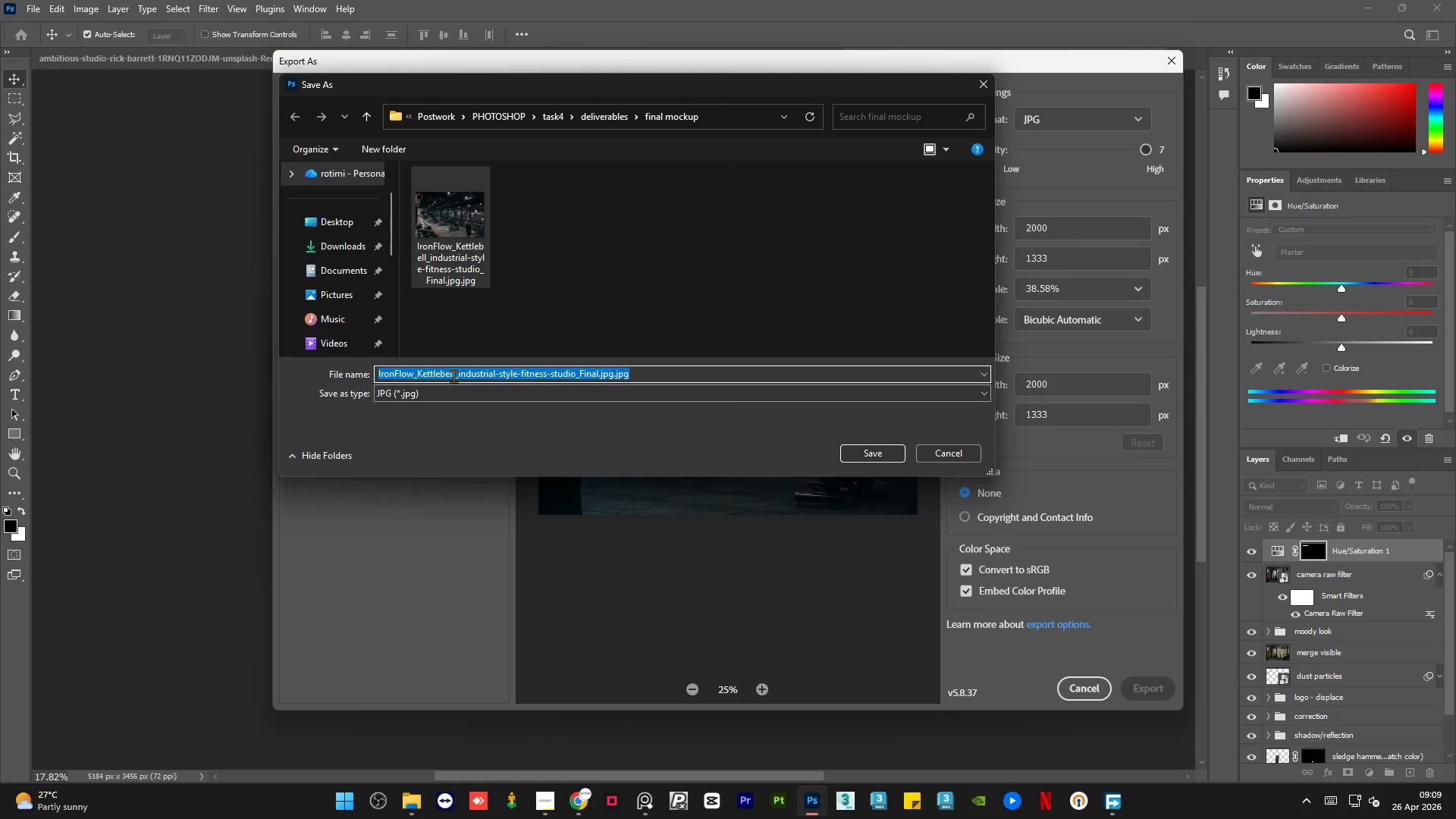 
left_click([453, 374])
 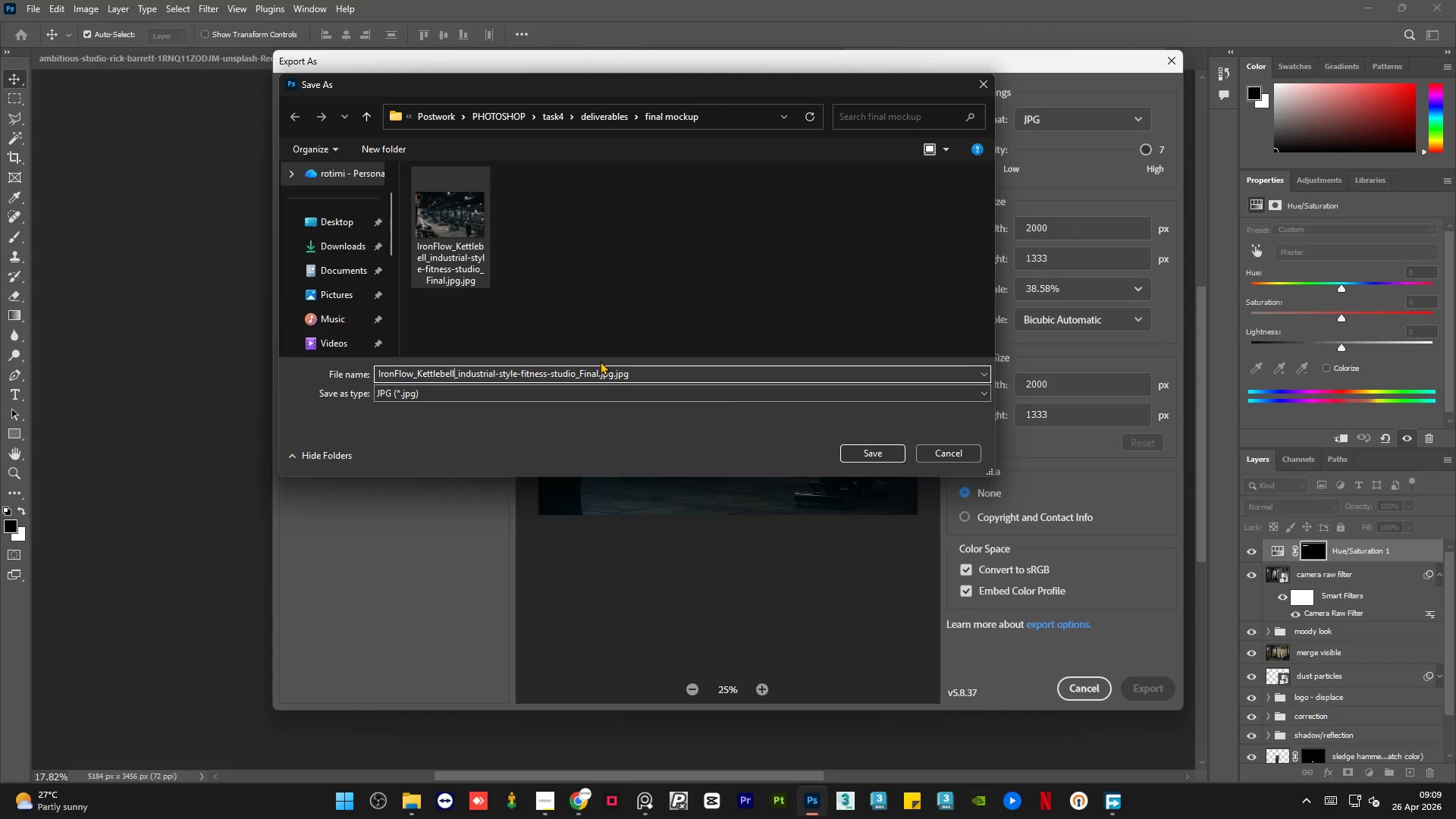 
key(Backspace)
key(Backspace)
key(Backspace)
key(Backspace)
key(Backspace)
key(Backspace)
key(Backspace)
key(Backspace)
key(Backspace)
key(Backspace)
type(Sledgehammer)
 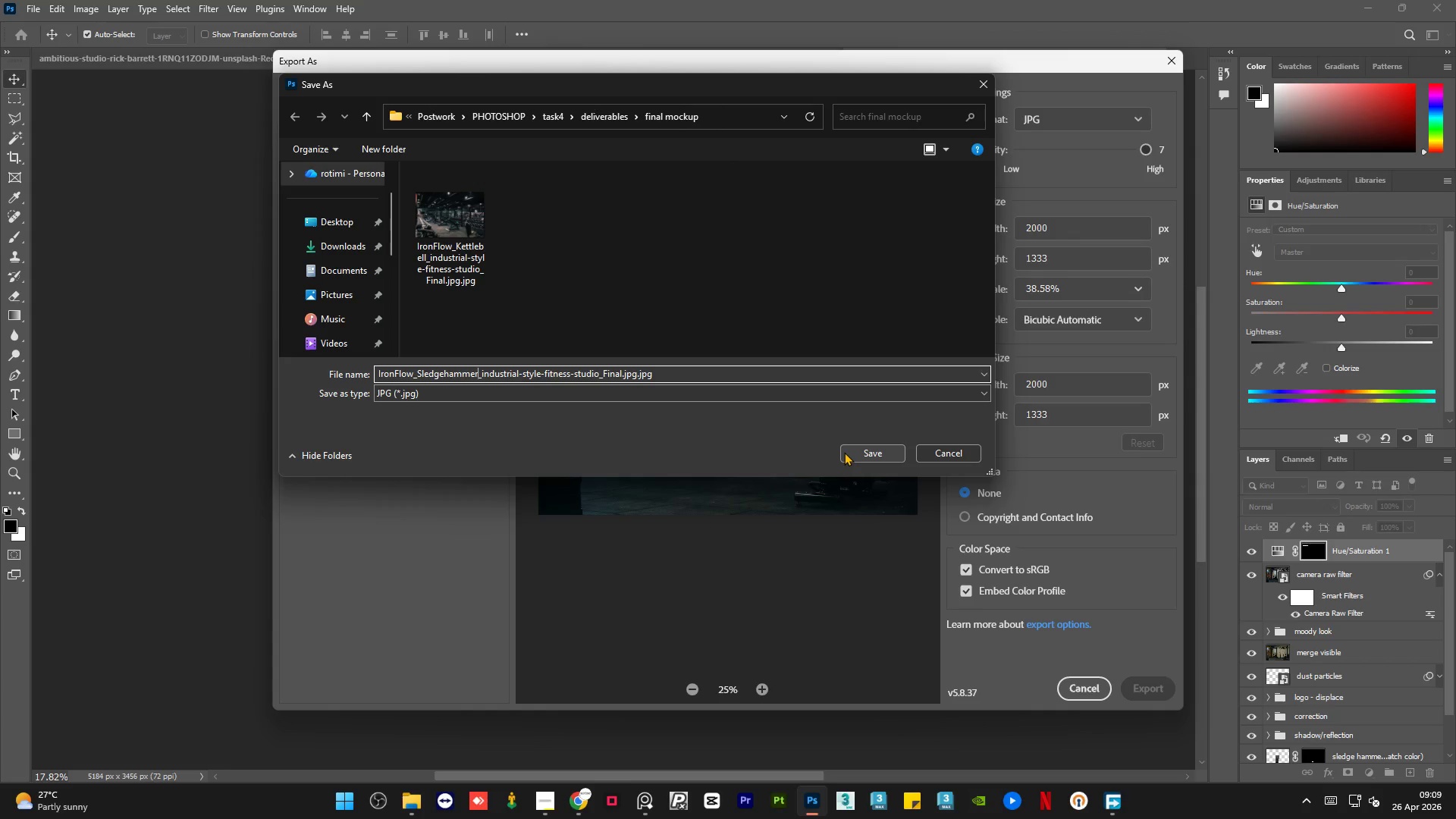 
wait(6.89)
 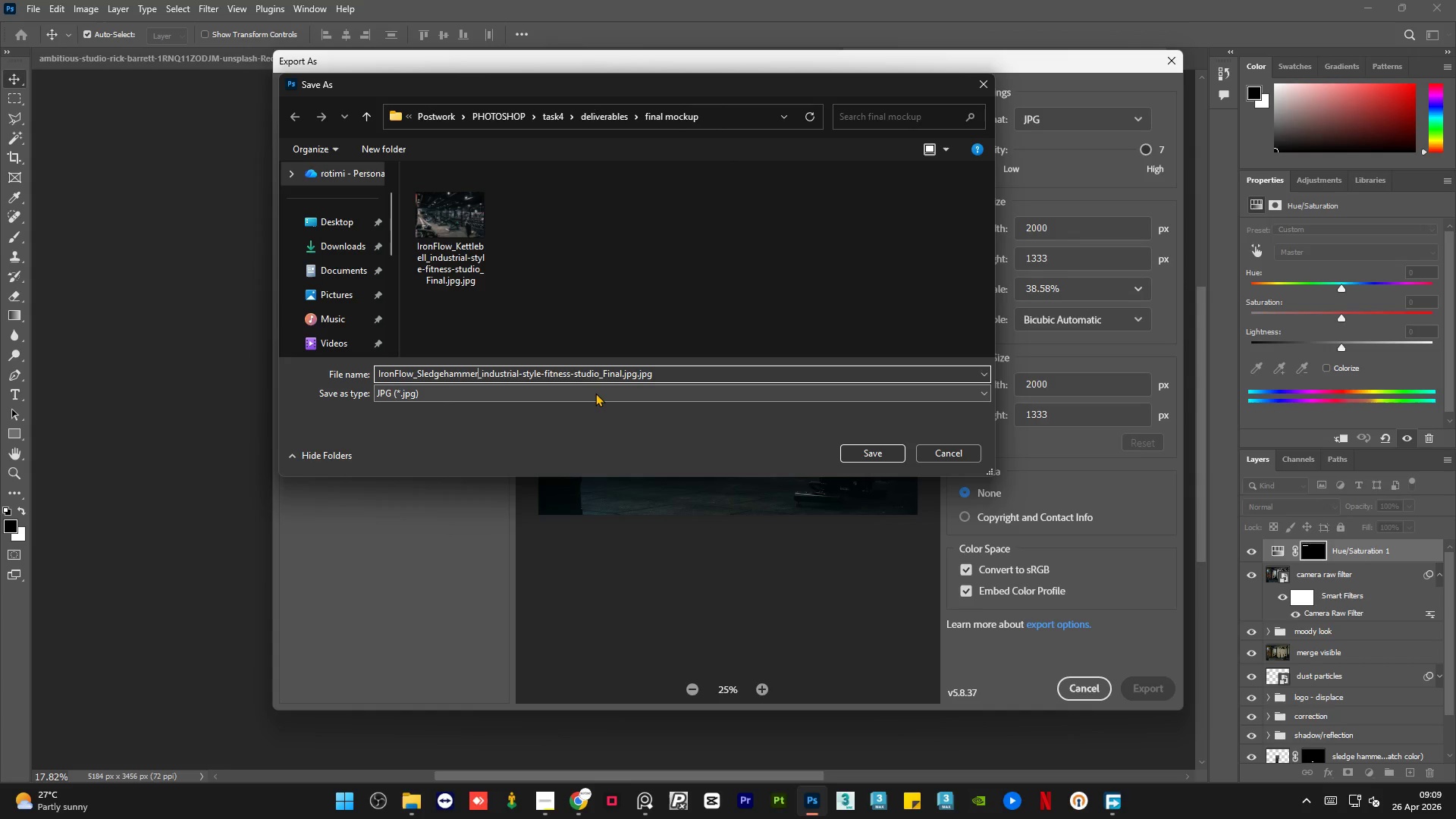 
left_click([855, 453])
 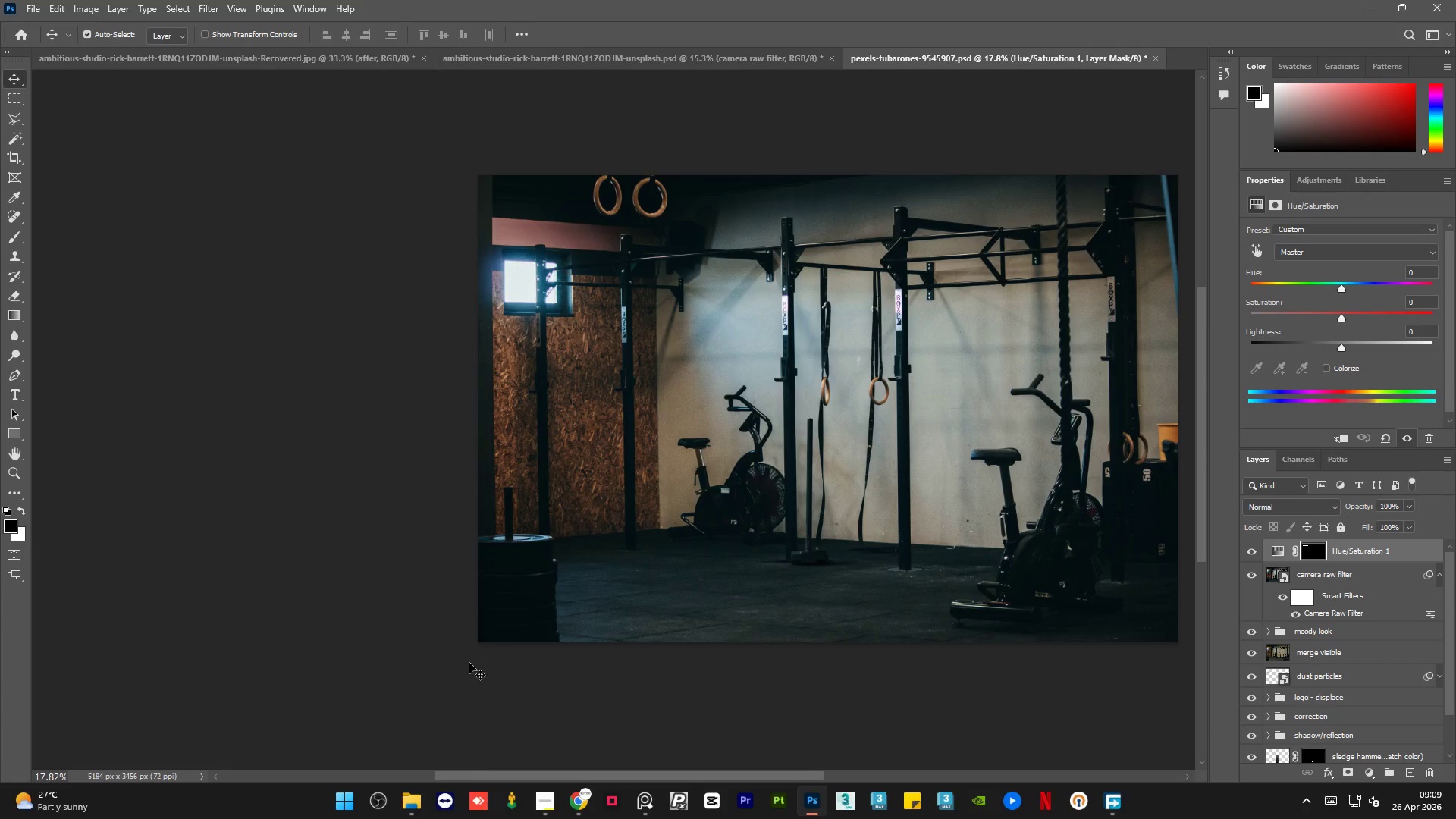 
left_click_drag(start_coordinate=[465, 776], to_coordinate=[512, 777])
 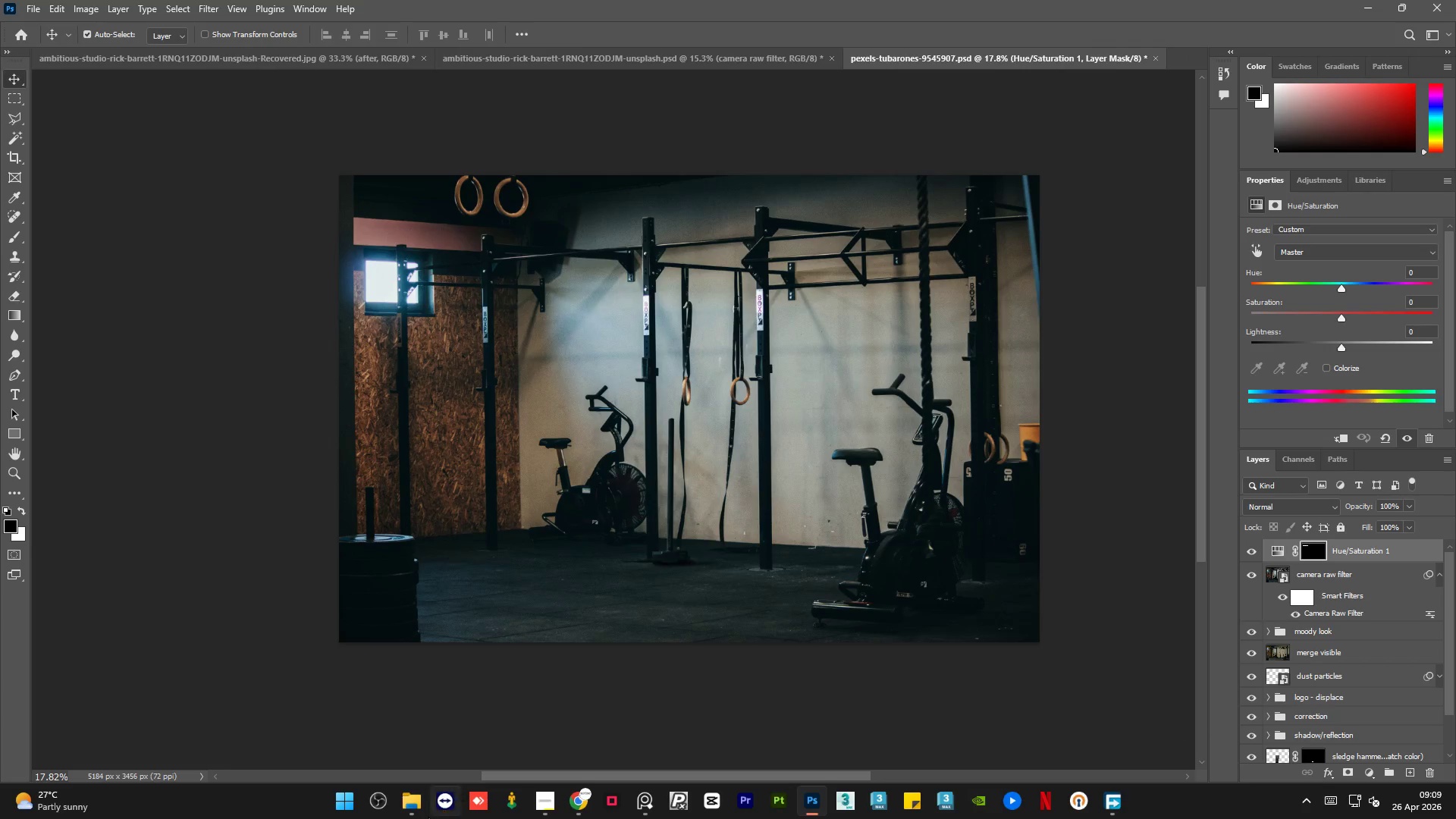 
mouse_move([437, 806])
 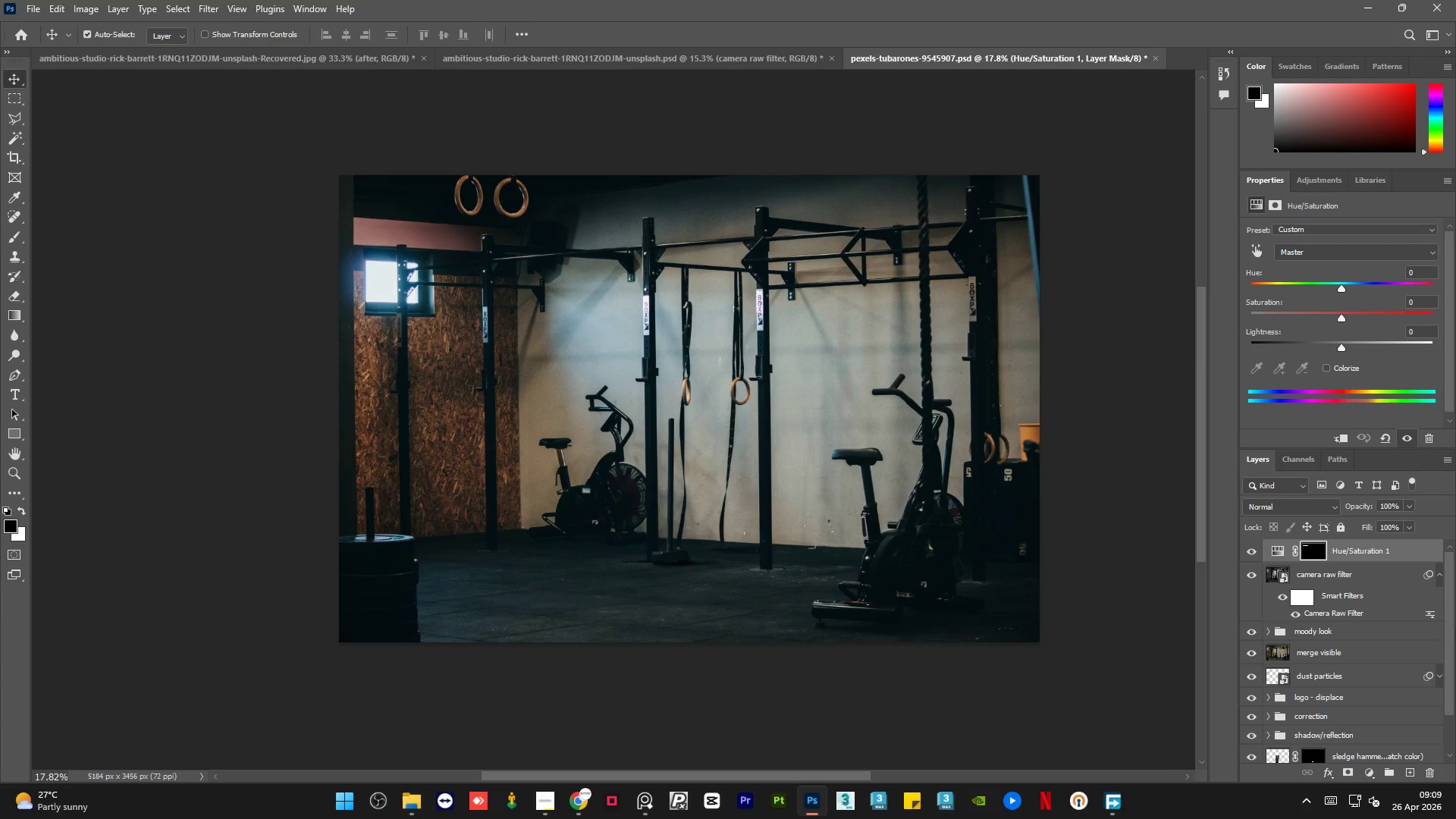 
left_click_drag(start_coordinate=[1448, 627], to_coordinate=[1455, 680])
 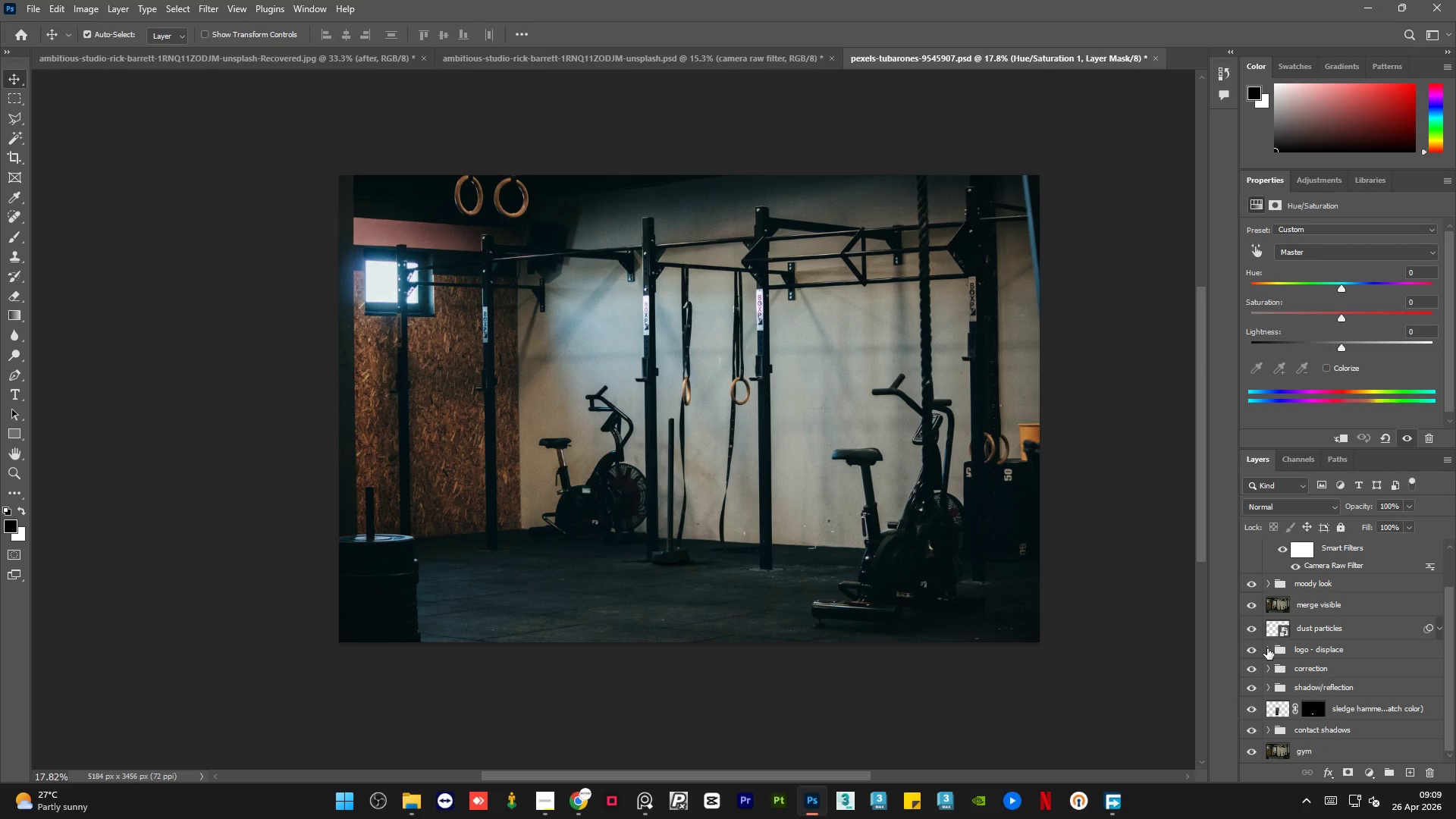 
left_click([1267, 648])
 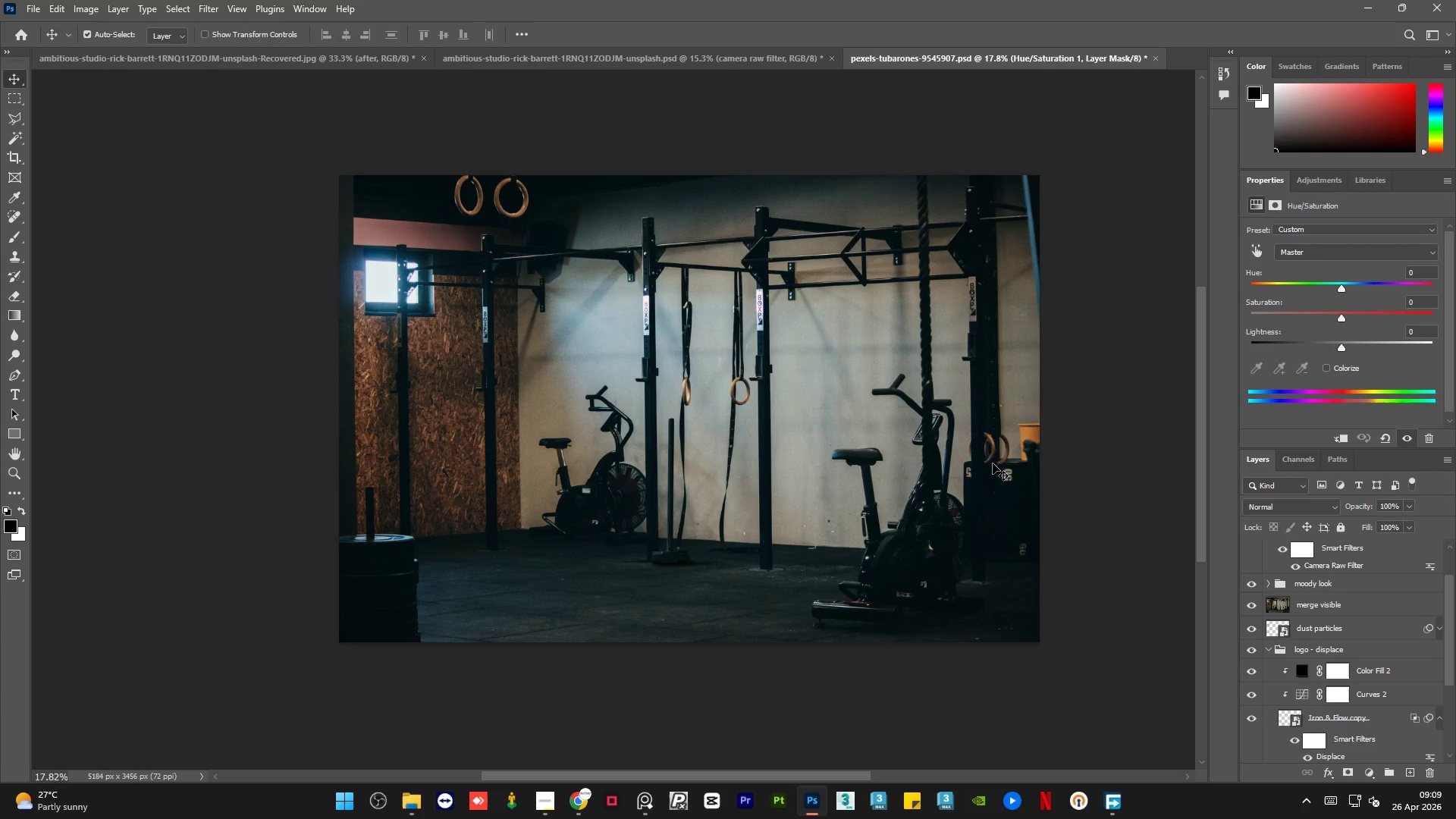 
scroll: coordinate [994, 463], scroll_direction: up, amount: 2.0
 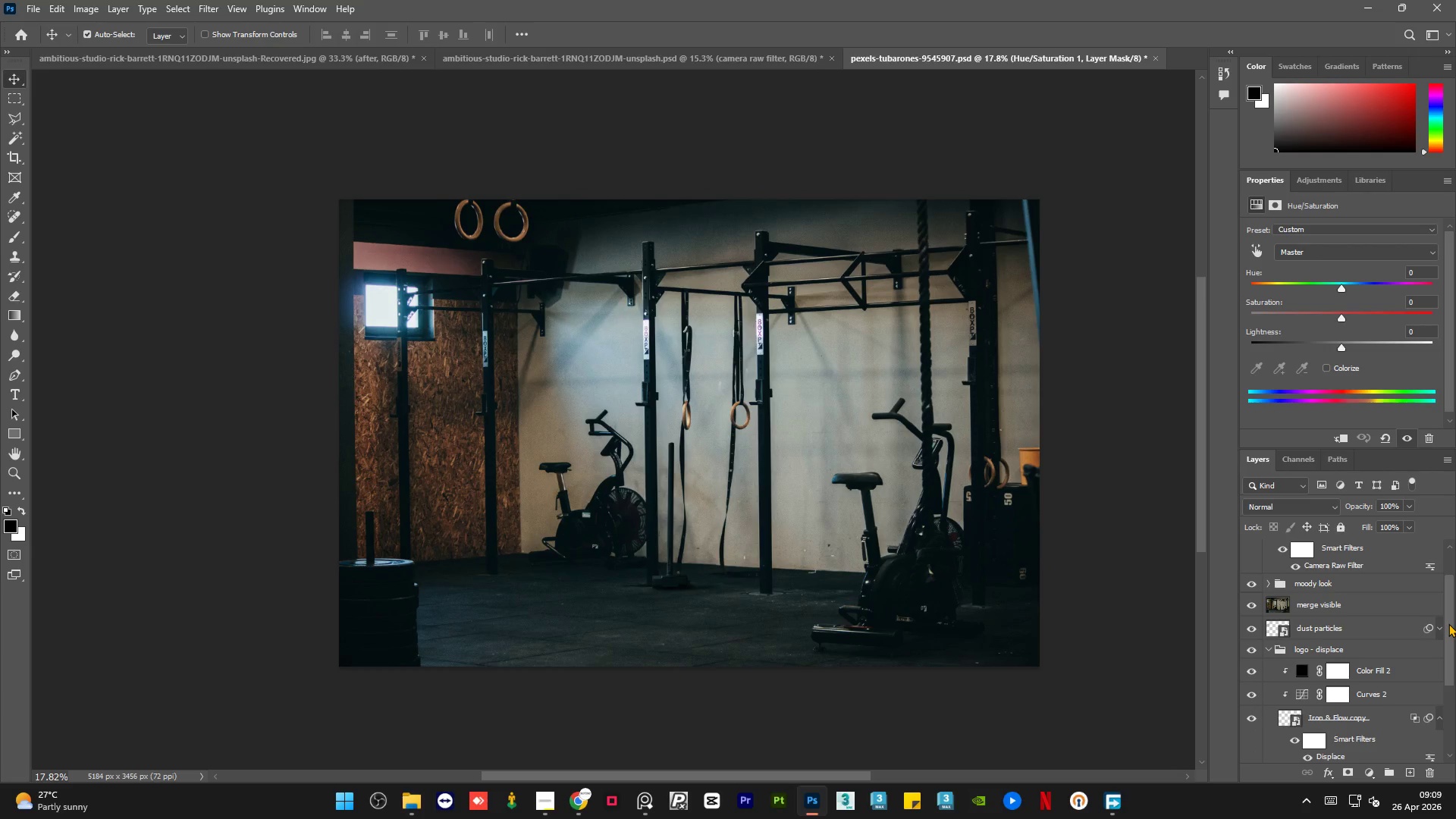 
left_click_drag(start_coordinate=[1448, 623], to_coordinate=[1449, 648])
 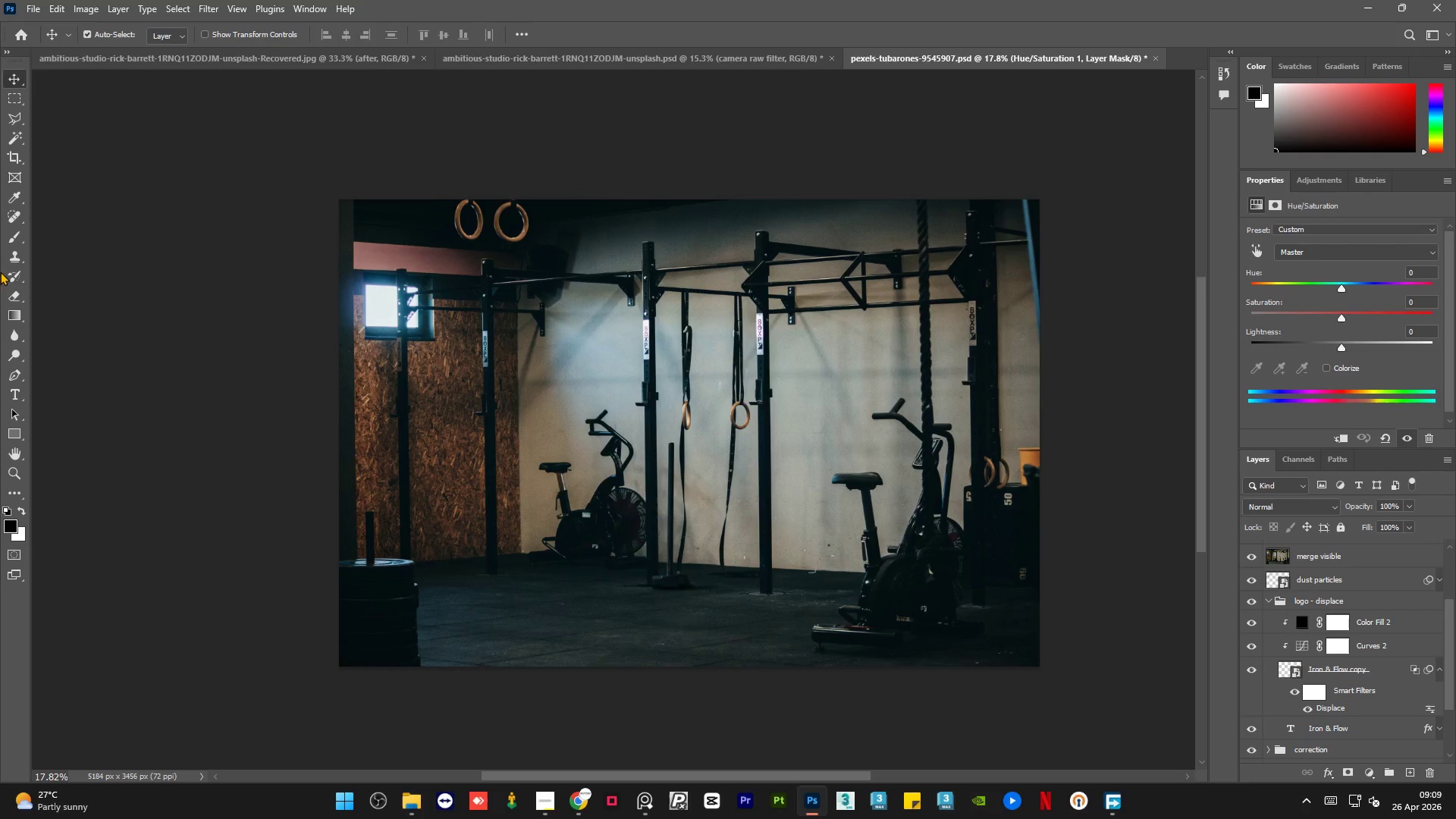 
key(NumpadMultiply)
 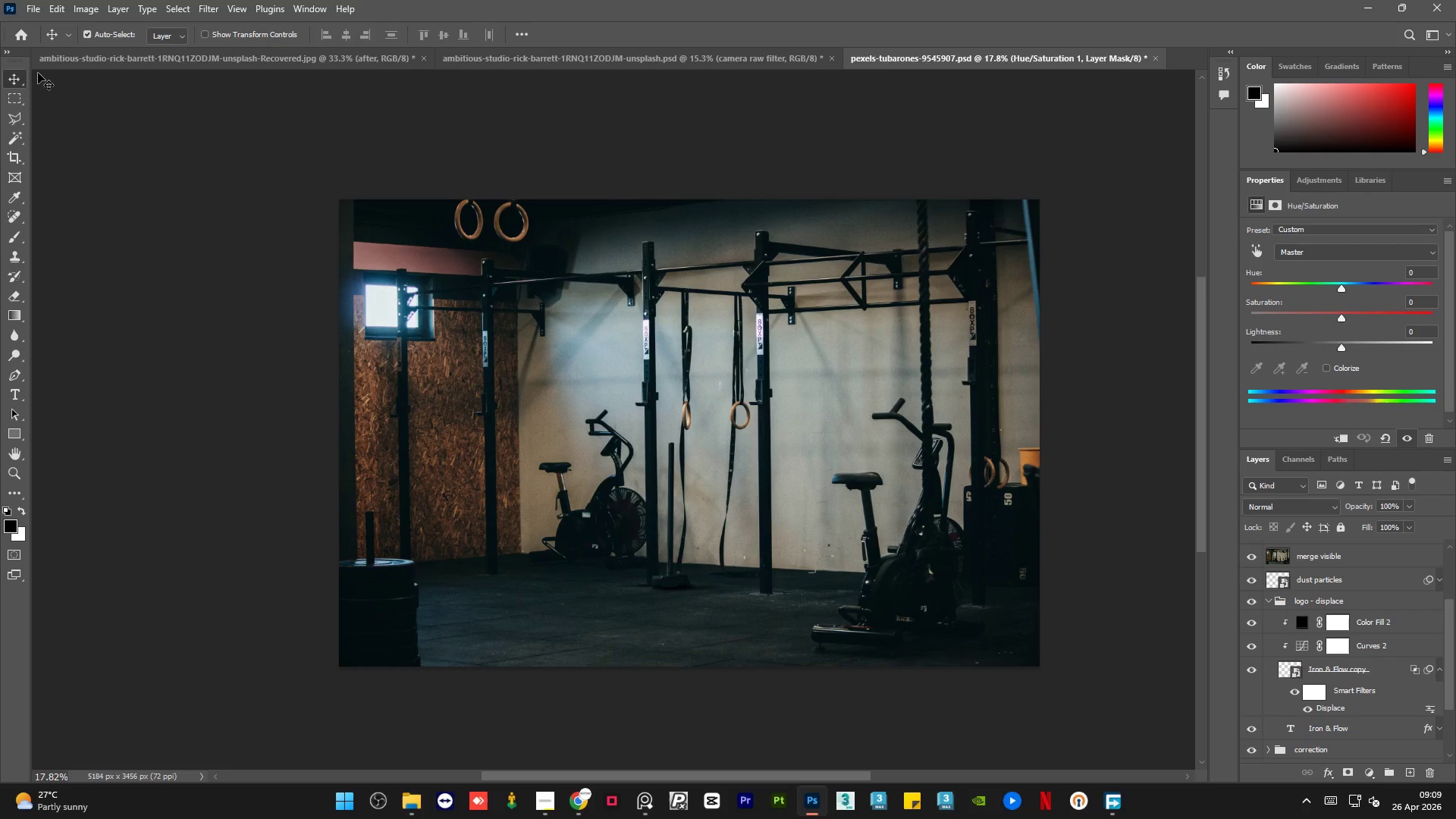 
key(NumpadMultiply)
 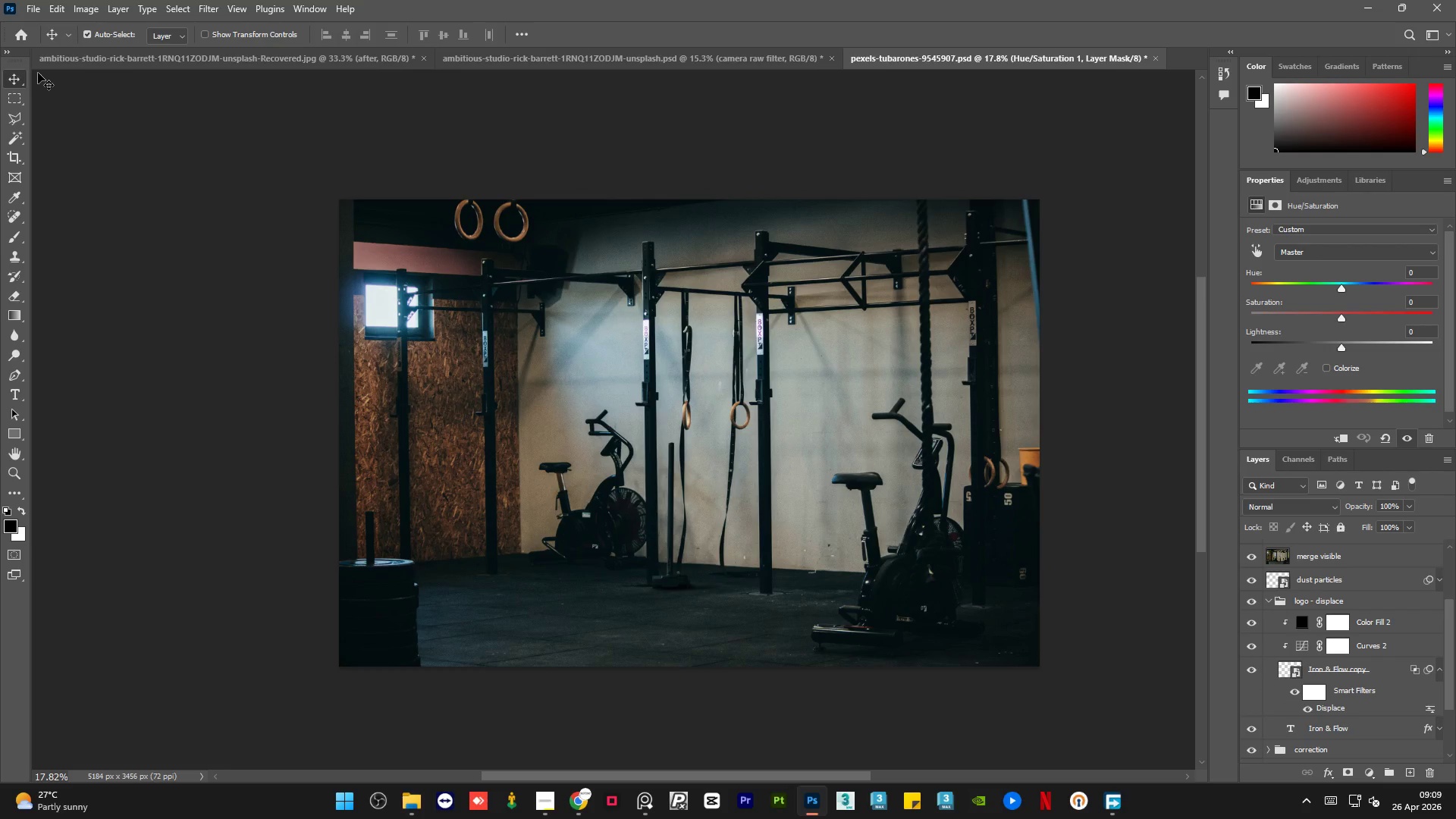 
key(NumpadMultiply)
 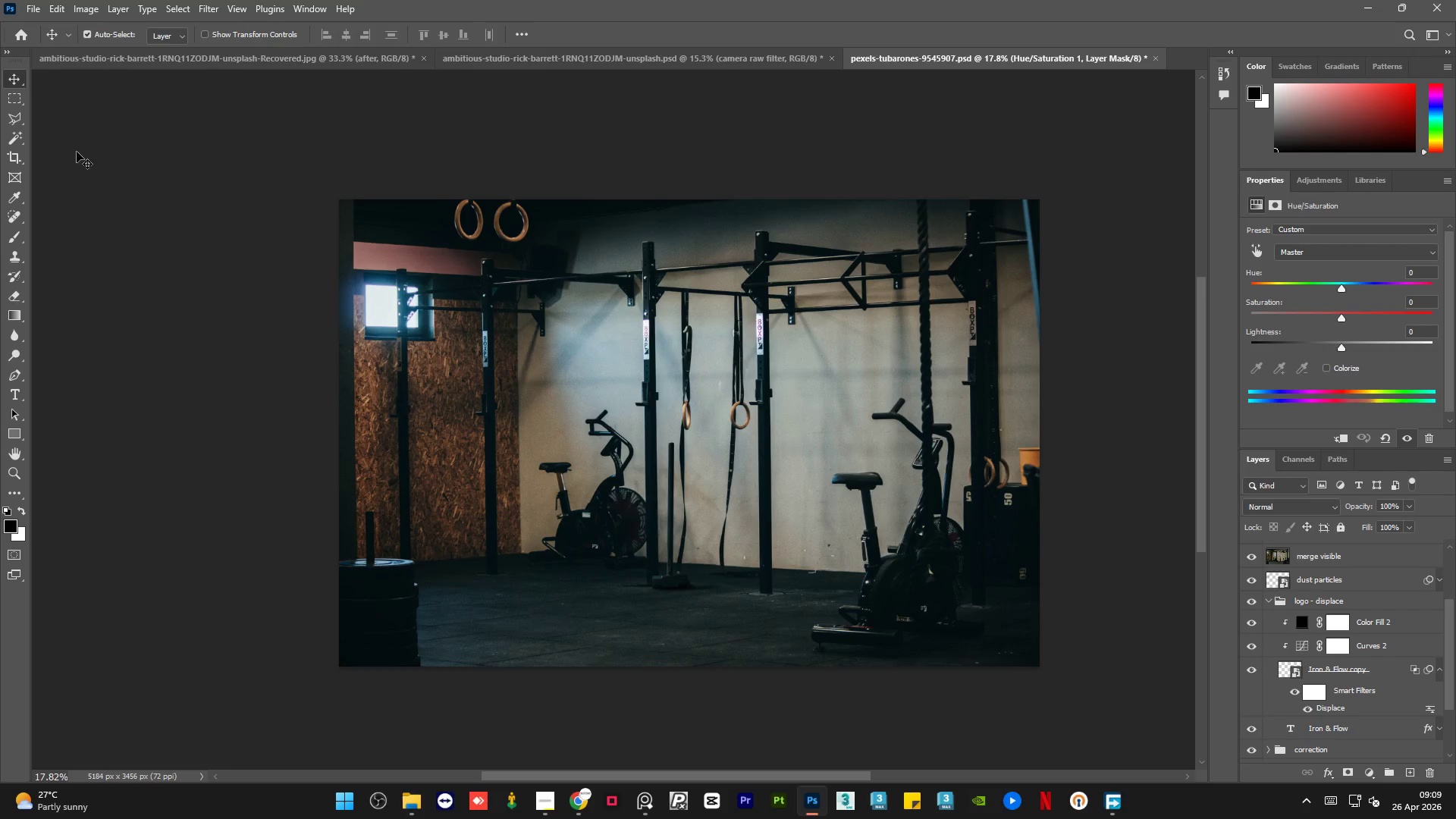 
left_click([77, 152])
 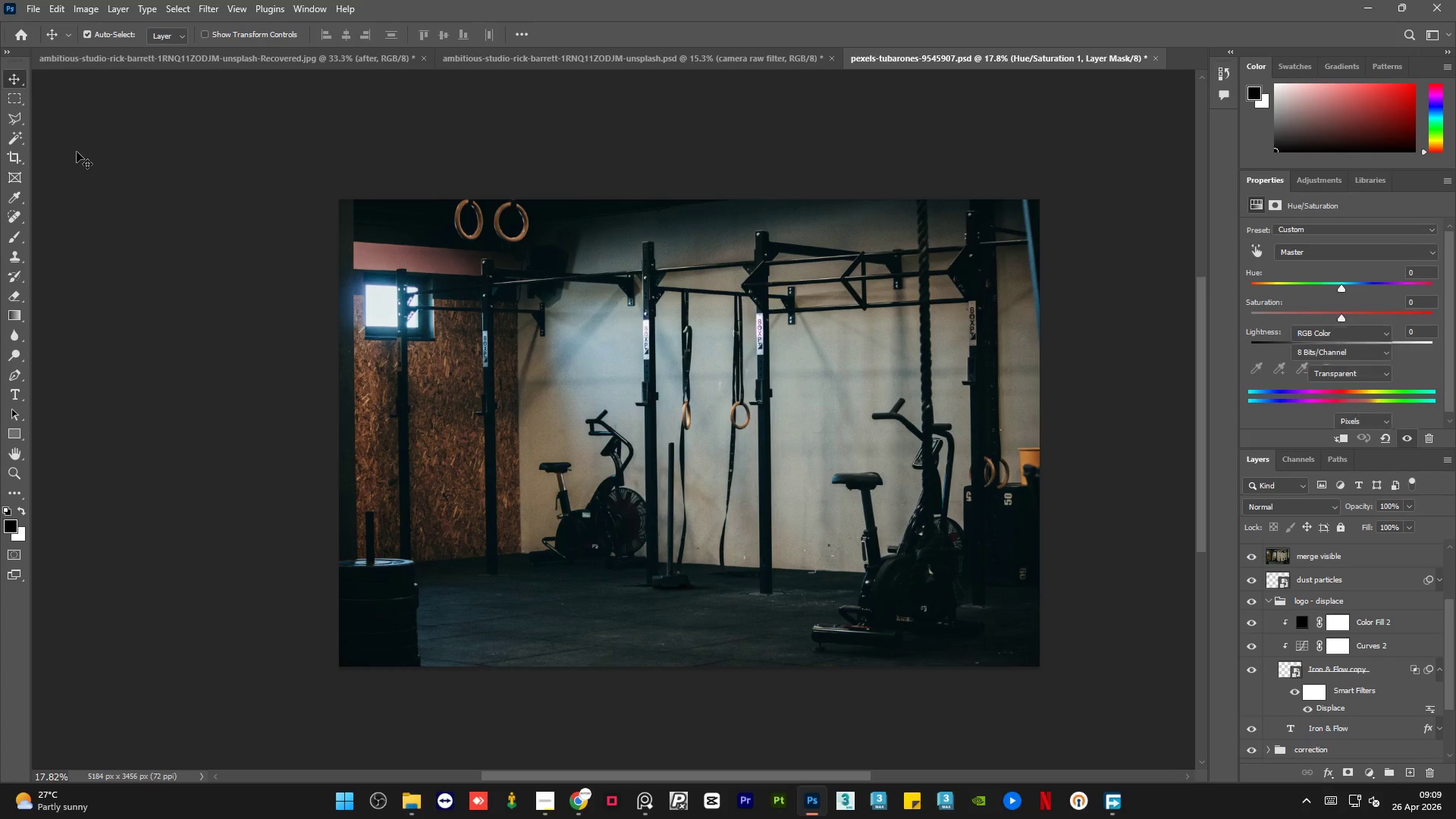 
key(NumpadMultiply)
 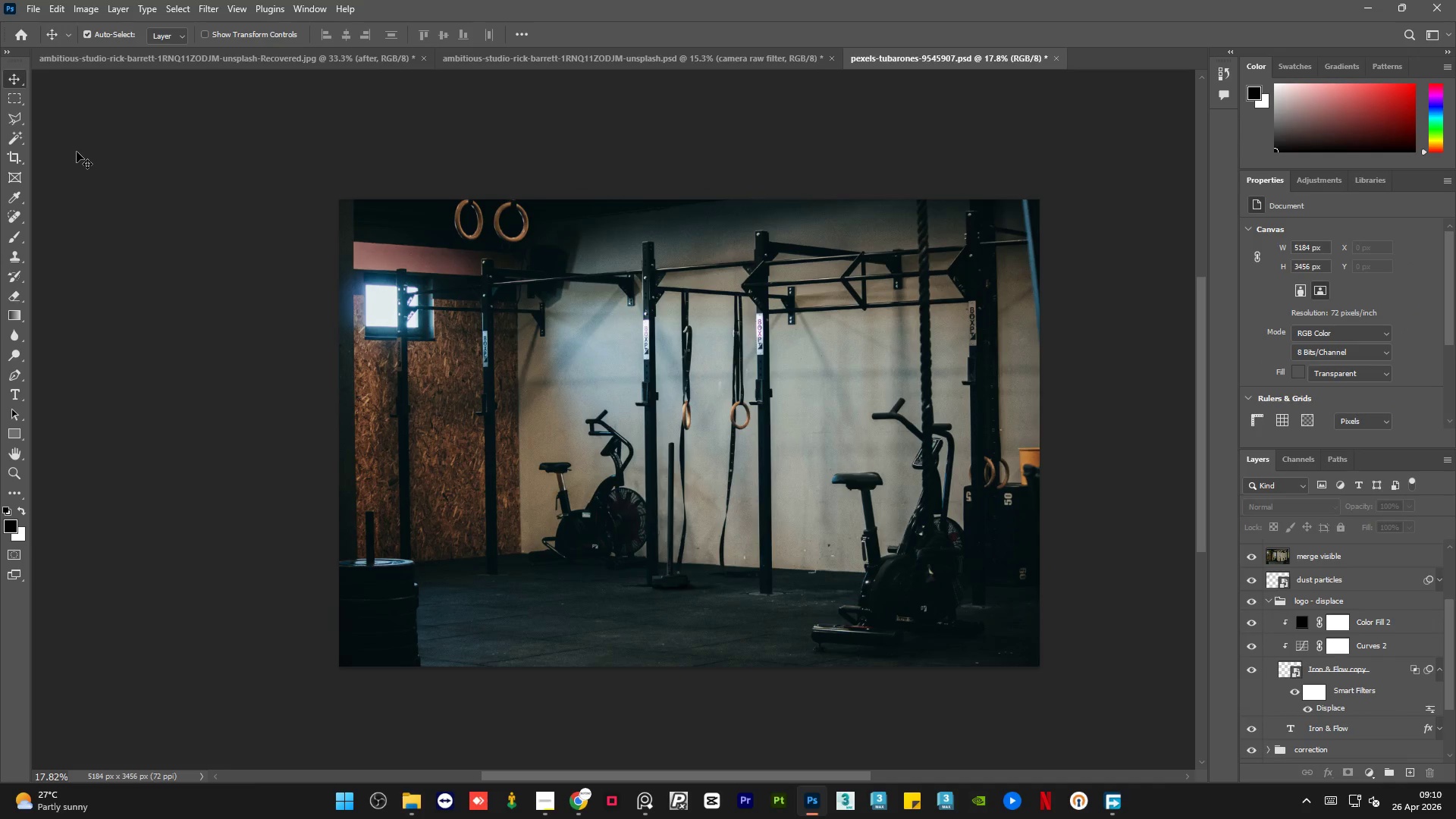 
key(NumpadMultiply)
 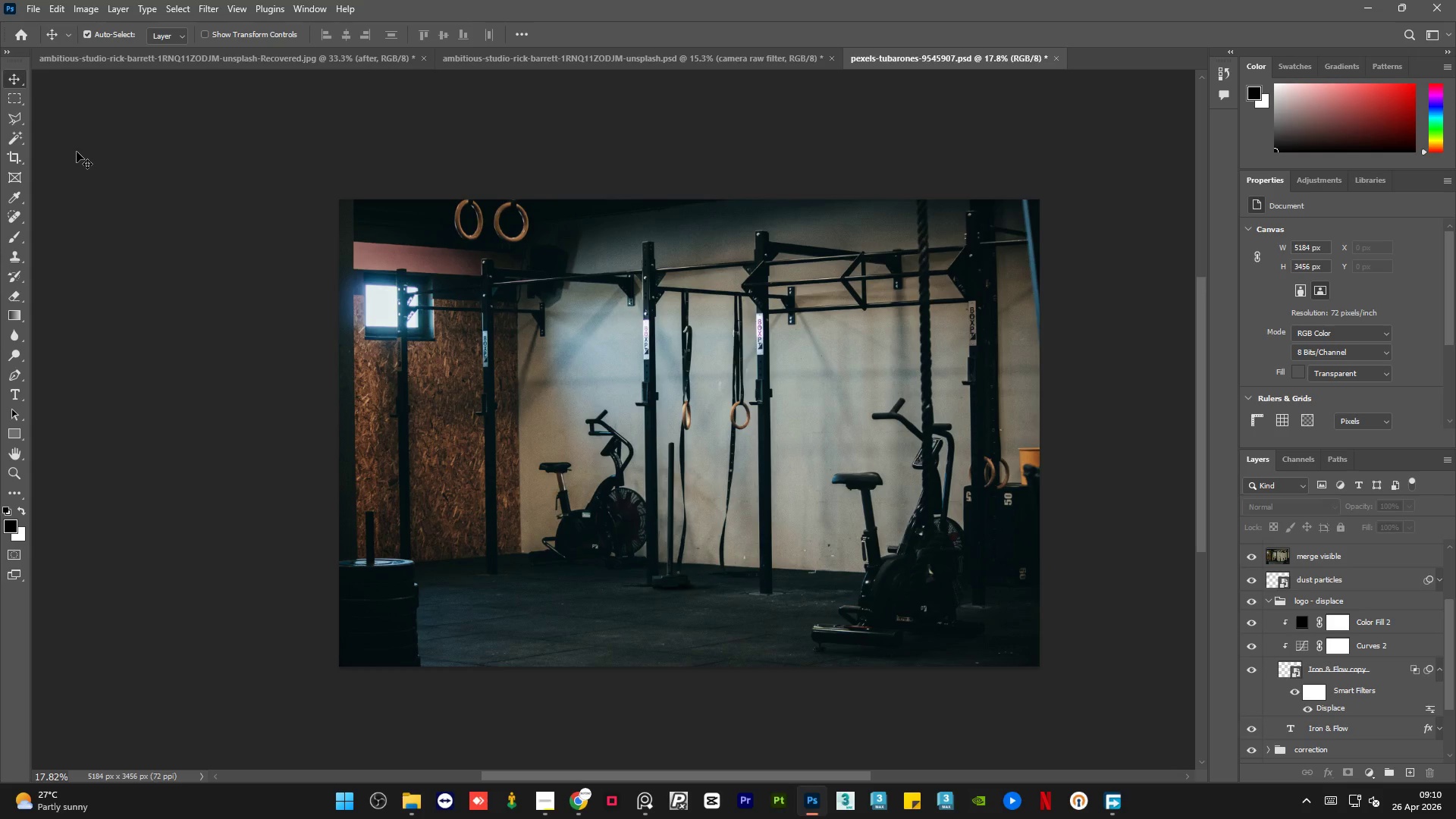 
key(NumpadMultiply)
 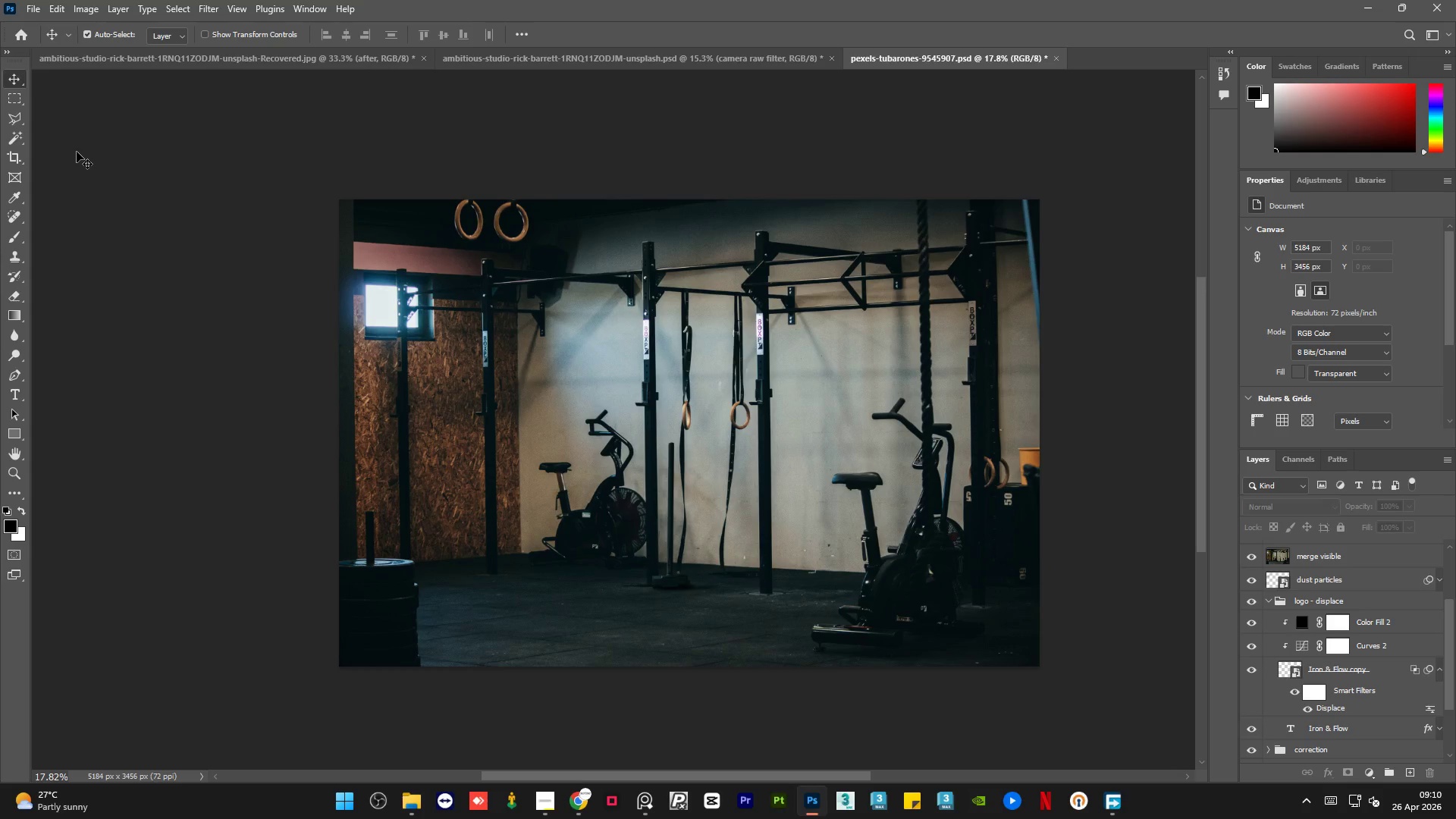 
key(NumpadMultiply)
 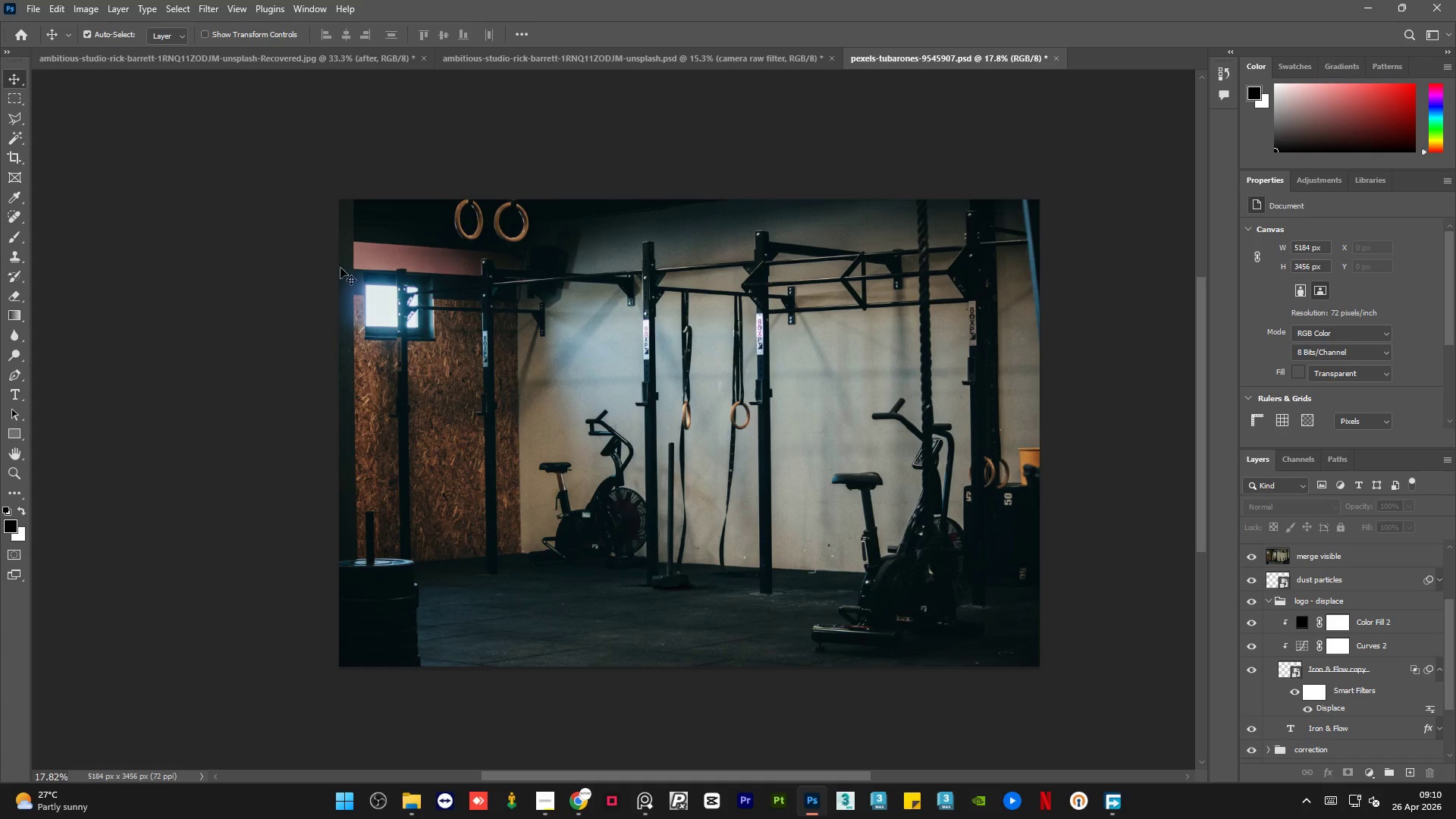 
key(NumpadMultiply)
 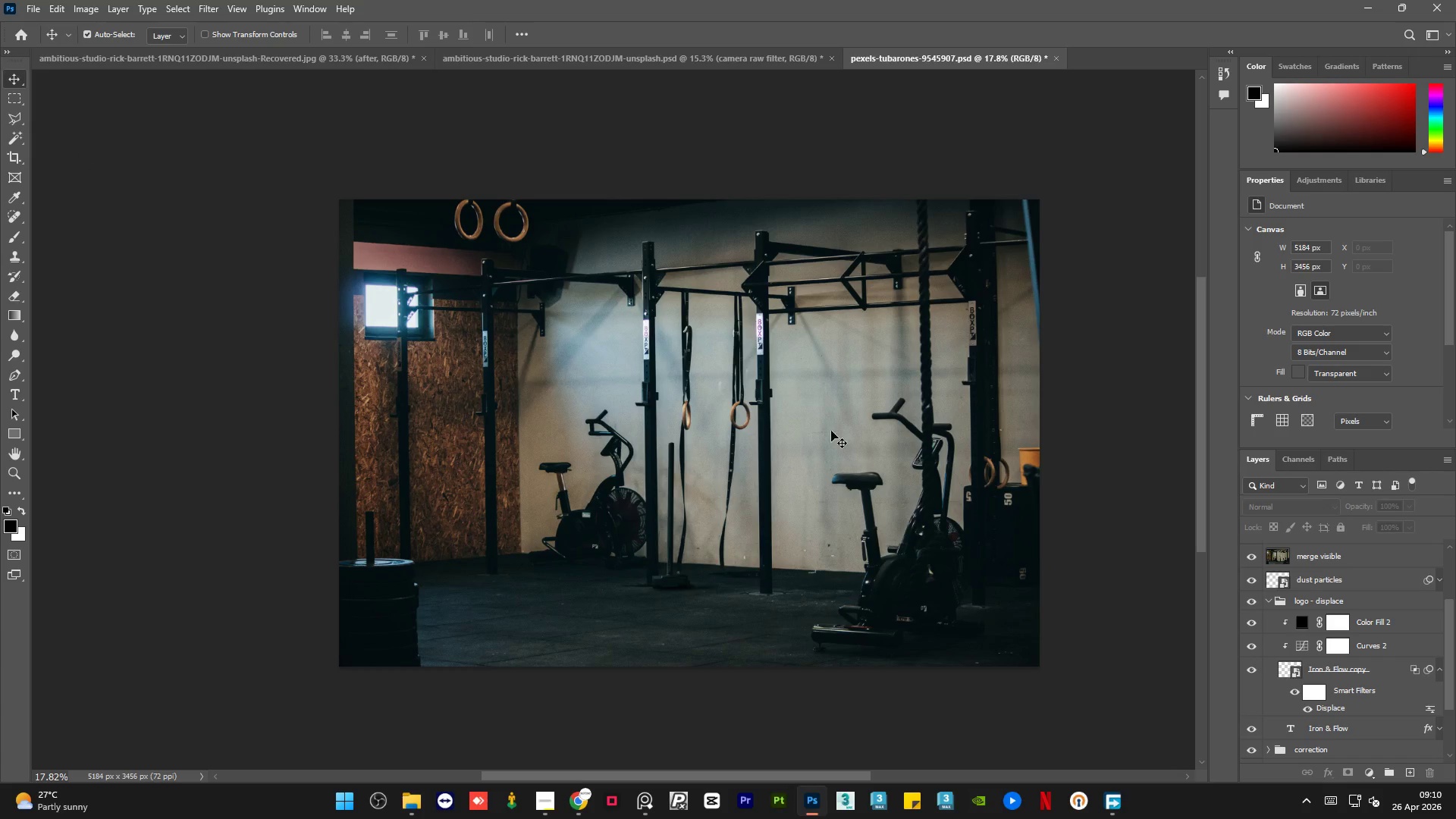 
key(NumpadMultiply)
 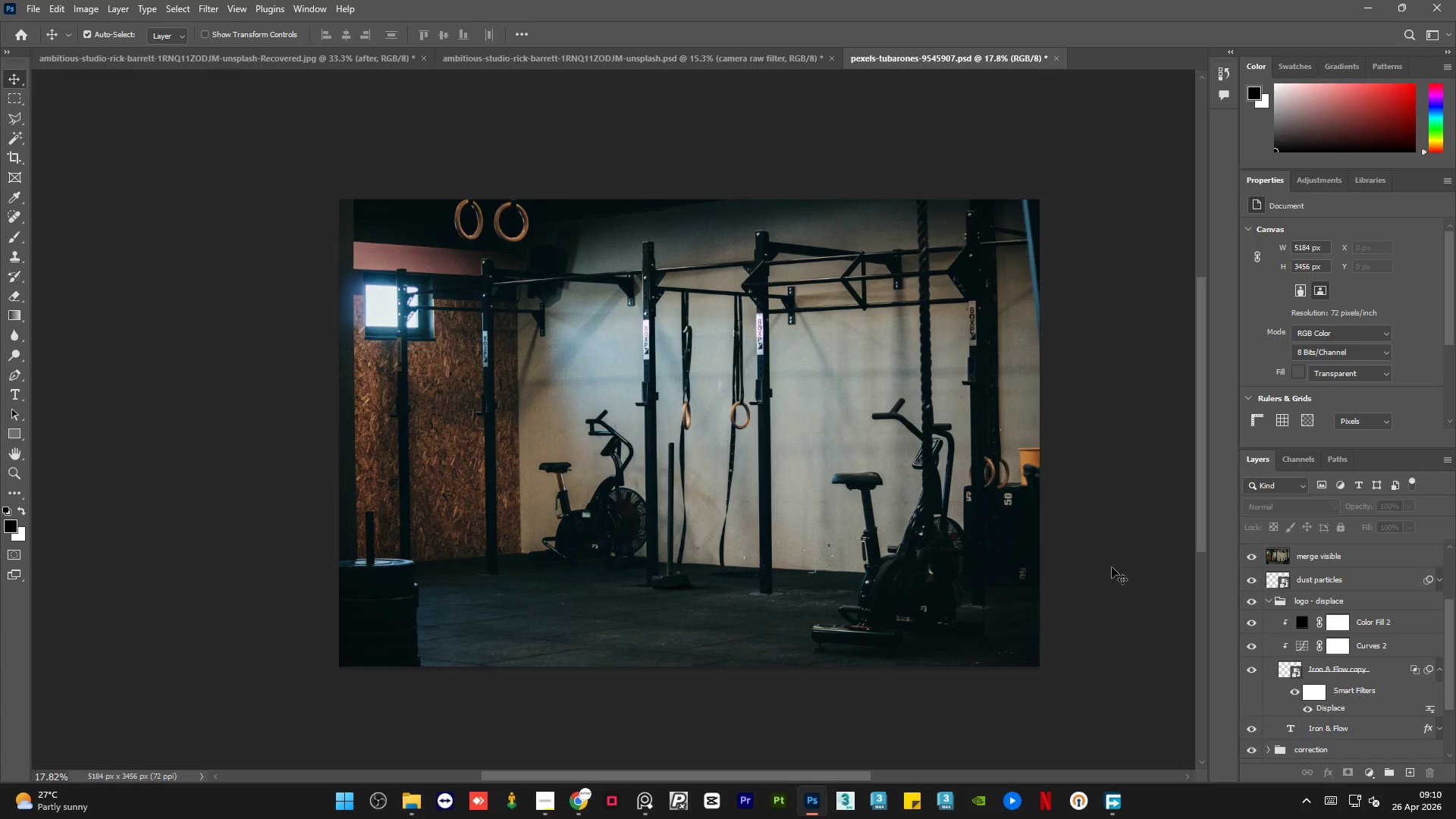 
key(NumpadMultiply)
 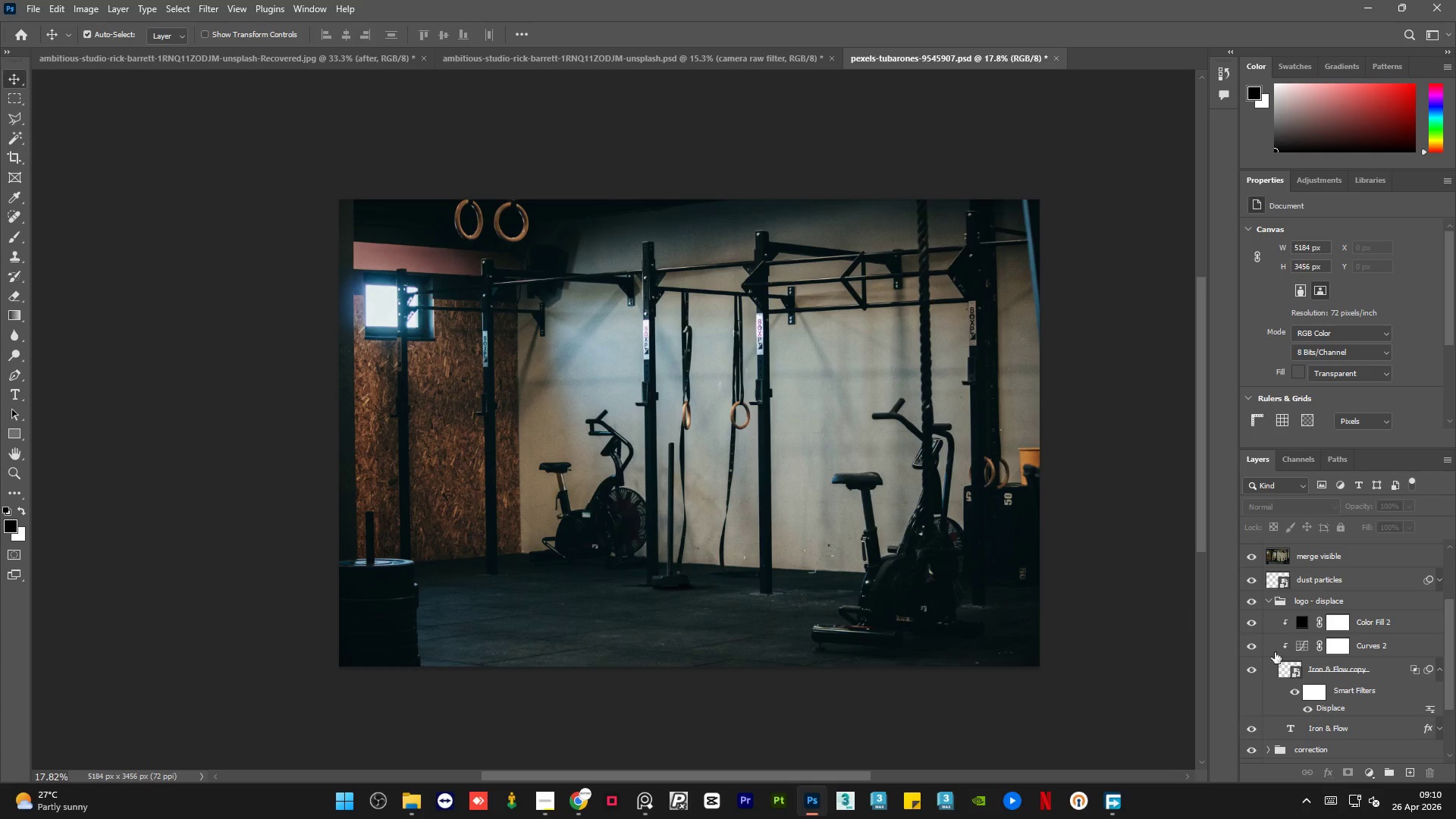 
key(NumpadMultiply)
 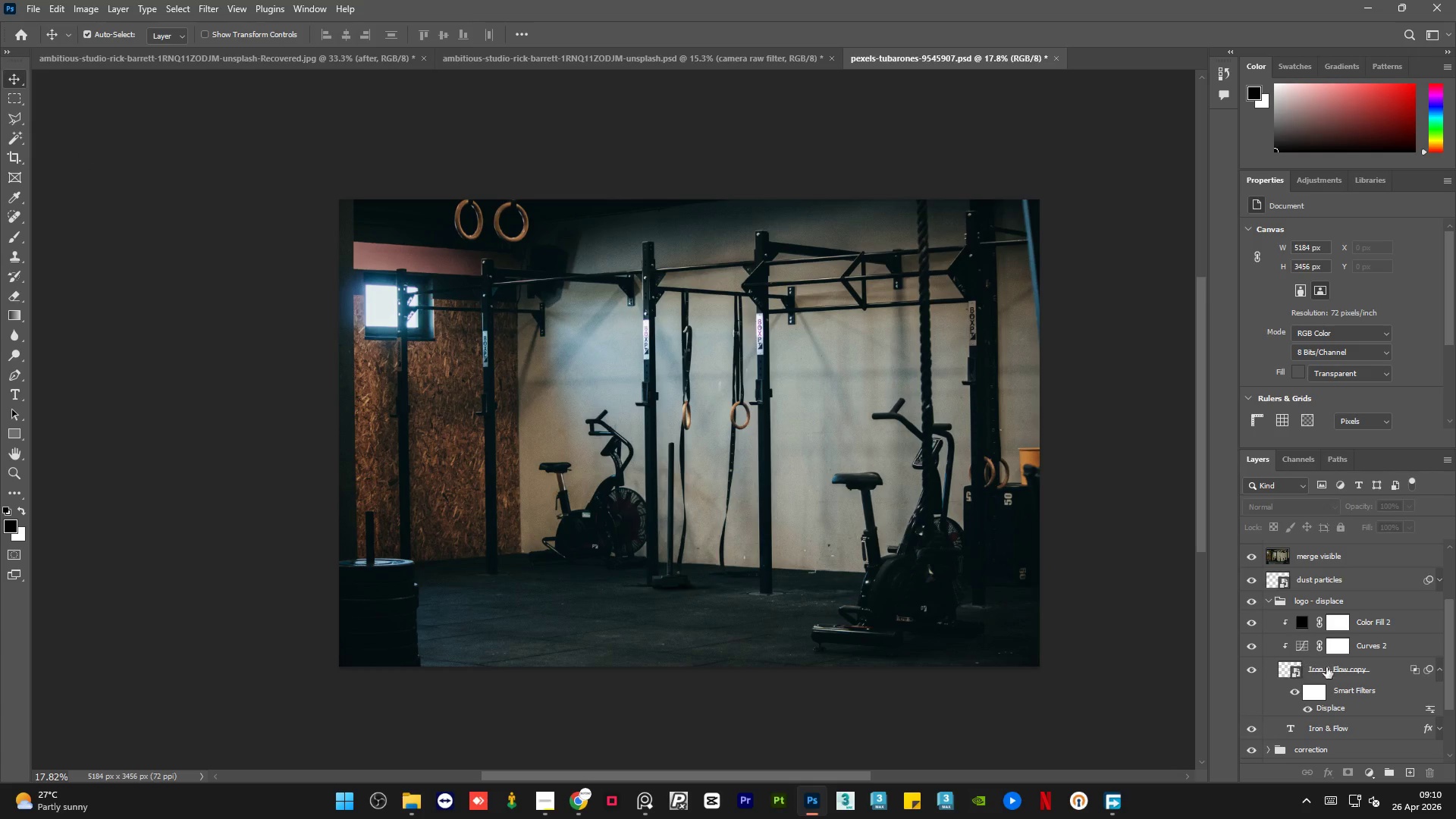 
key(NumpadMultiply)
 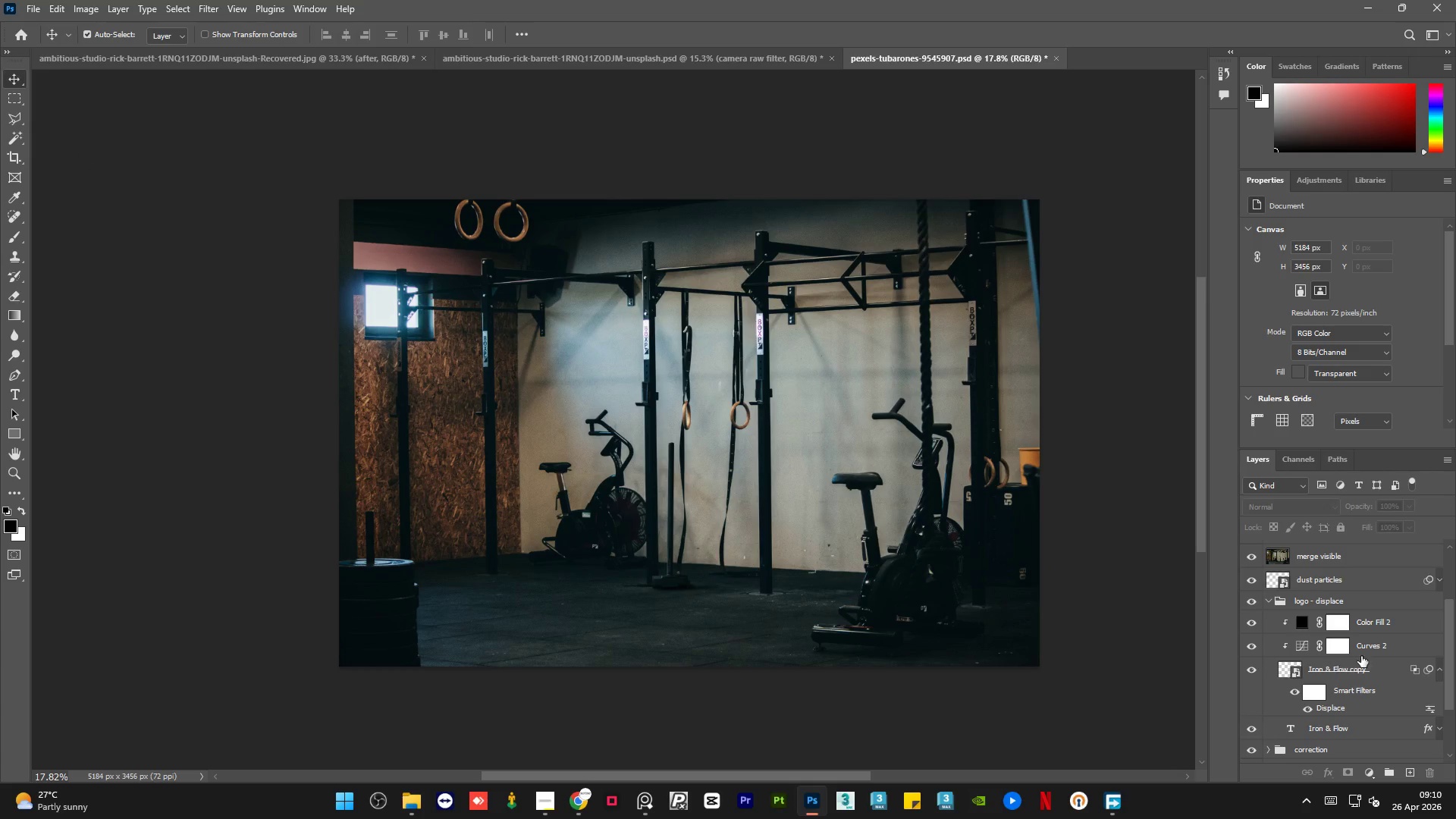 
key(NumpadMultiply)
 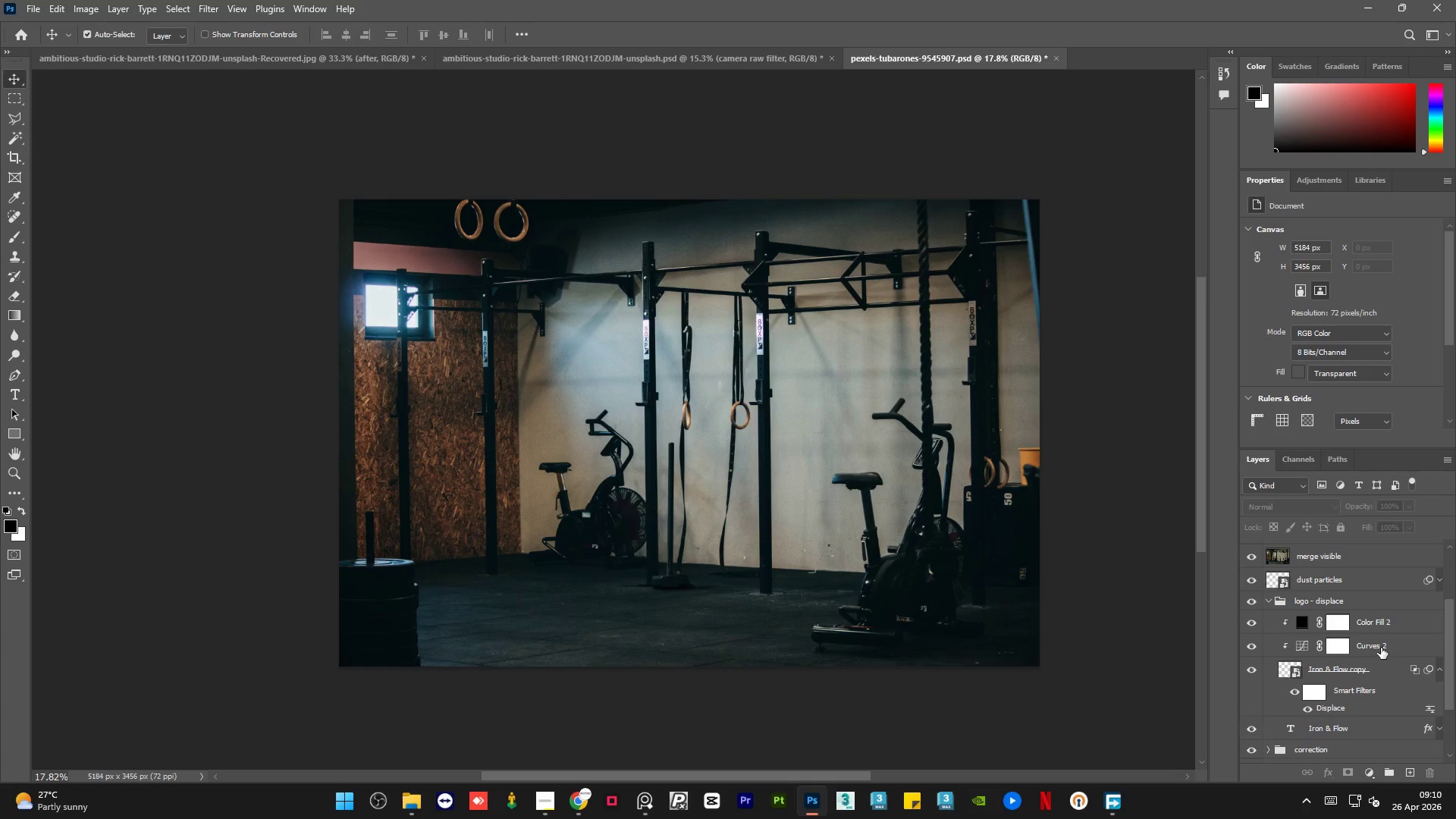 
key(NumpadMultiply)
 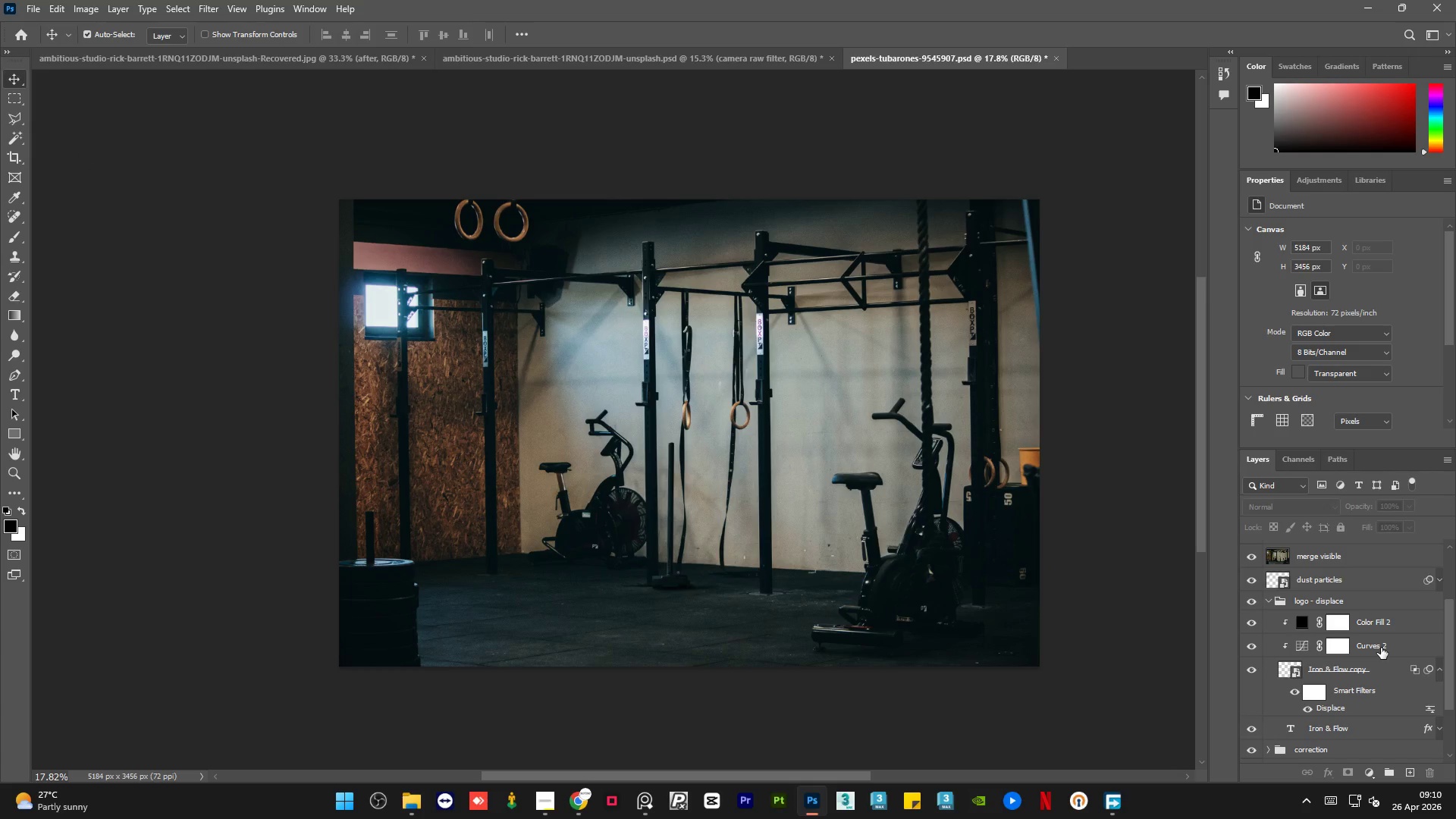 
key(NumpadMultiply)
 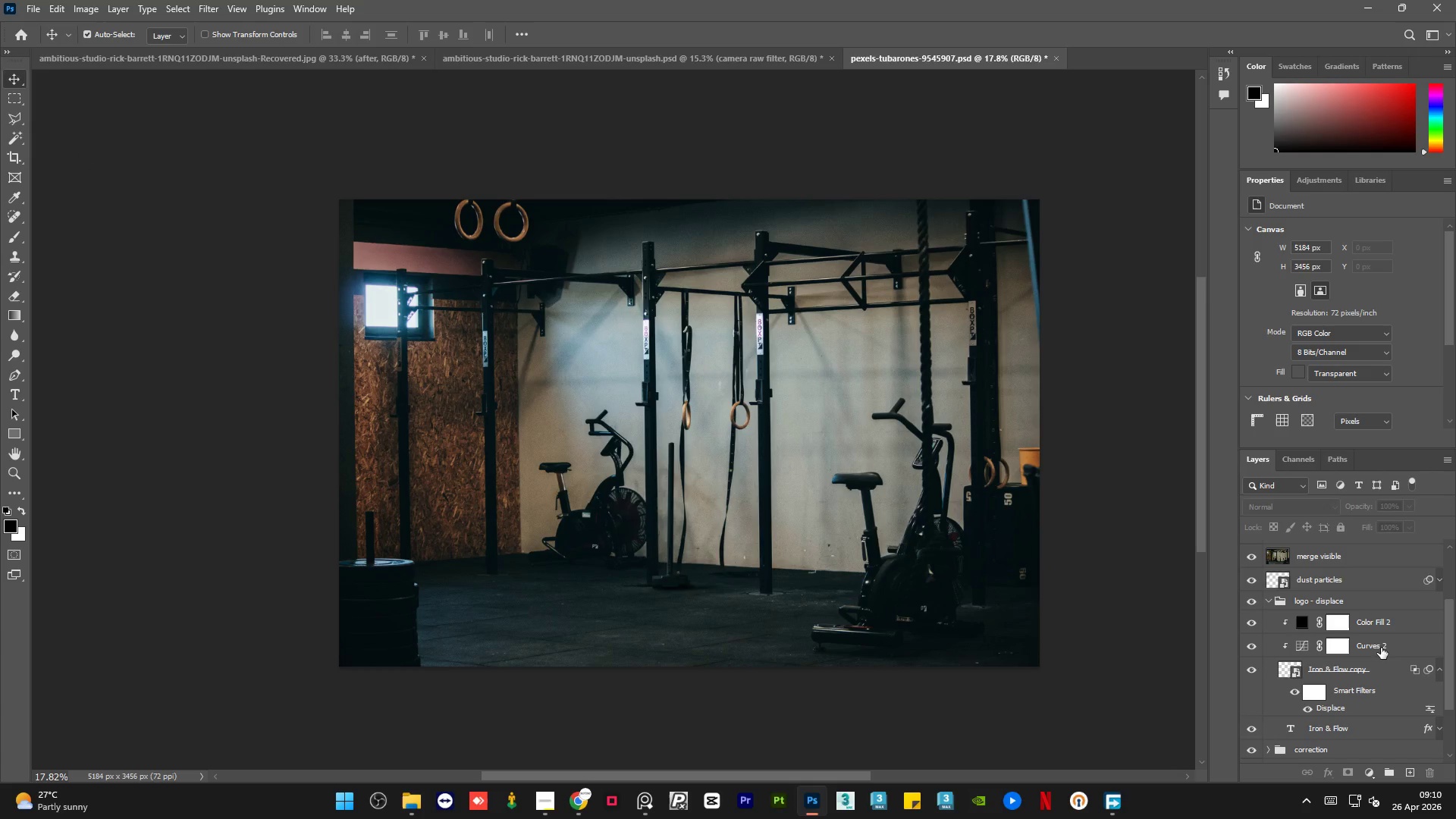 
key(NumpadMultiply)
 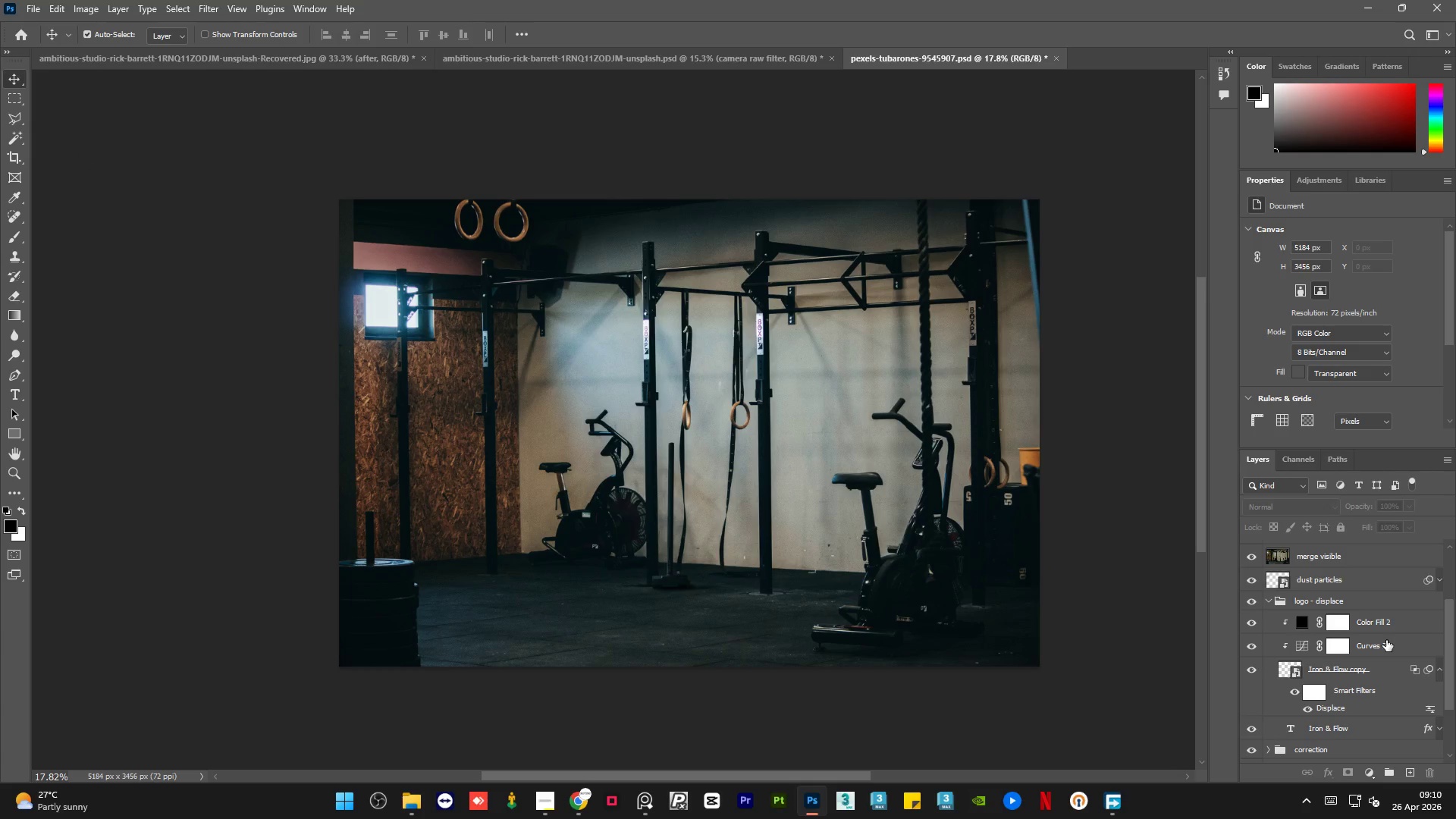 
key(NumpadMultiply)
 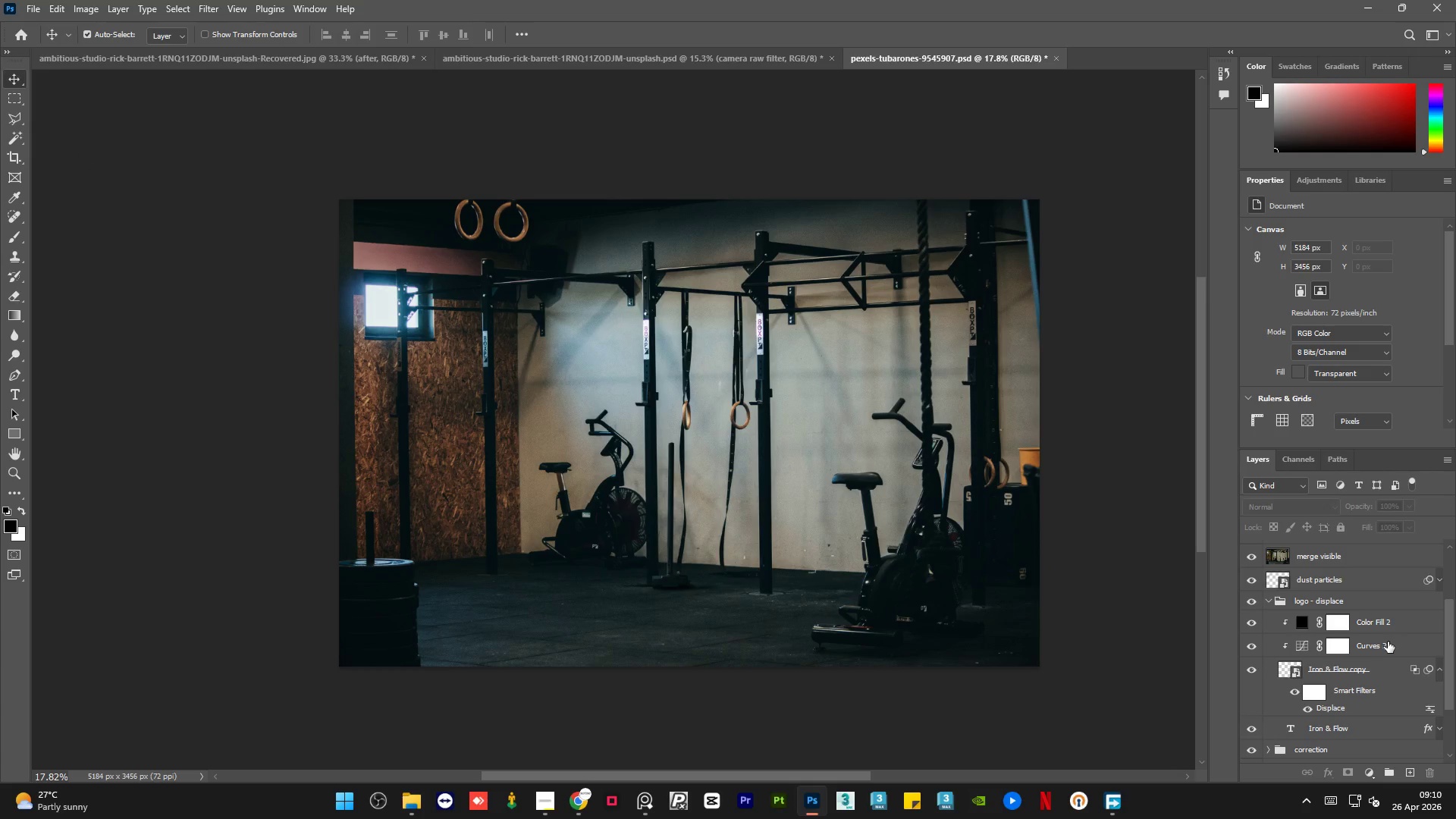 
key(NumpadMultiply)
 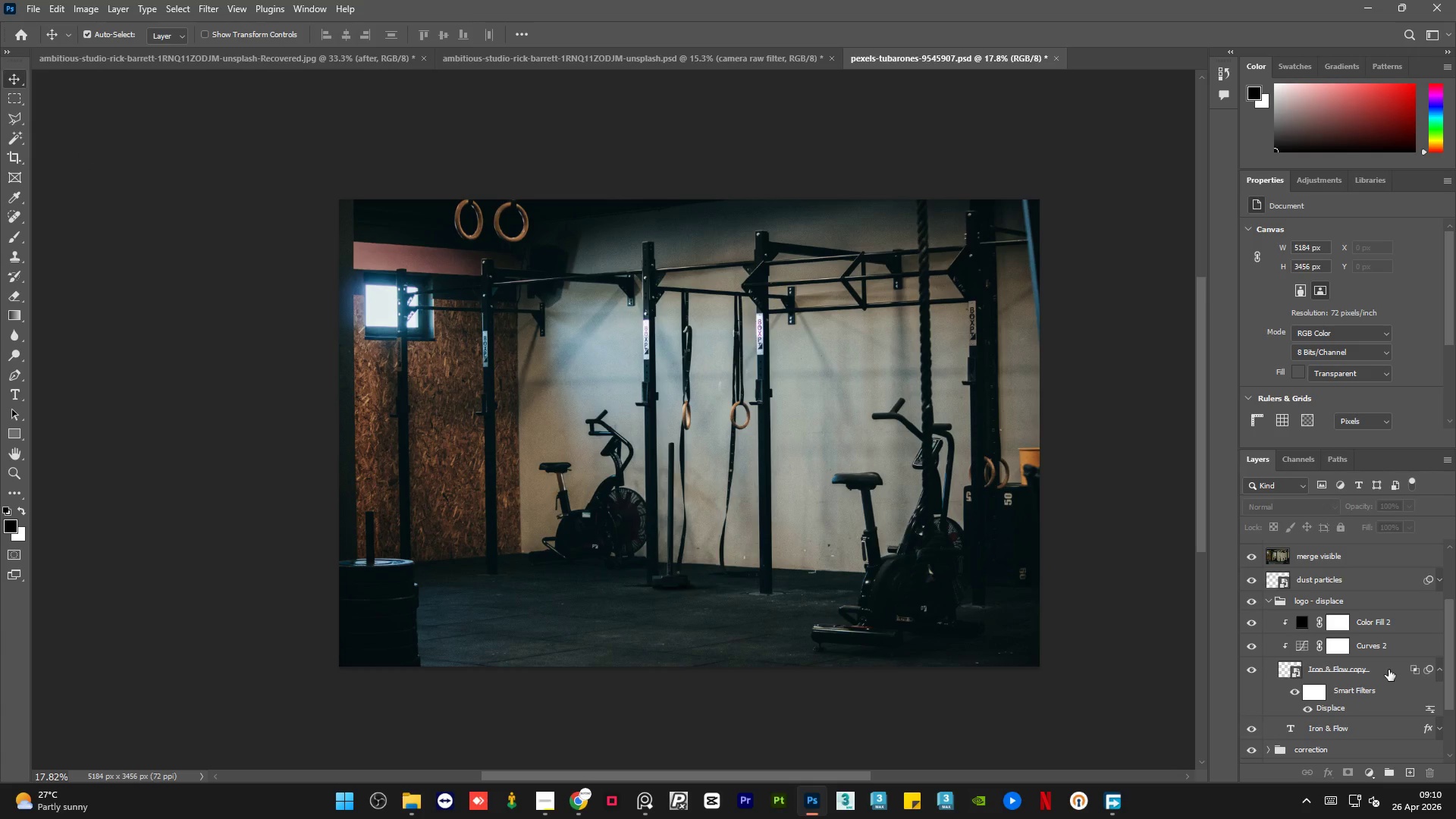 
left_click([1389, 670])
 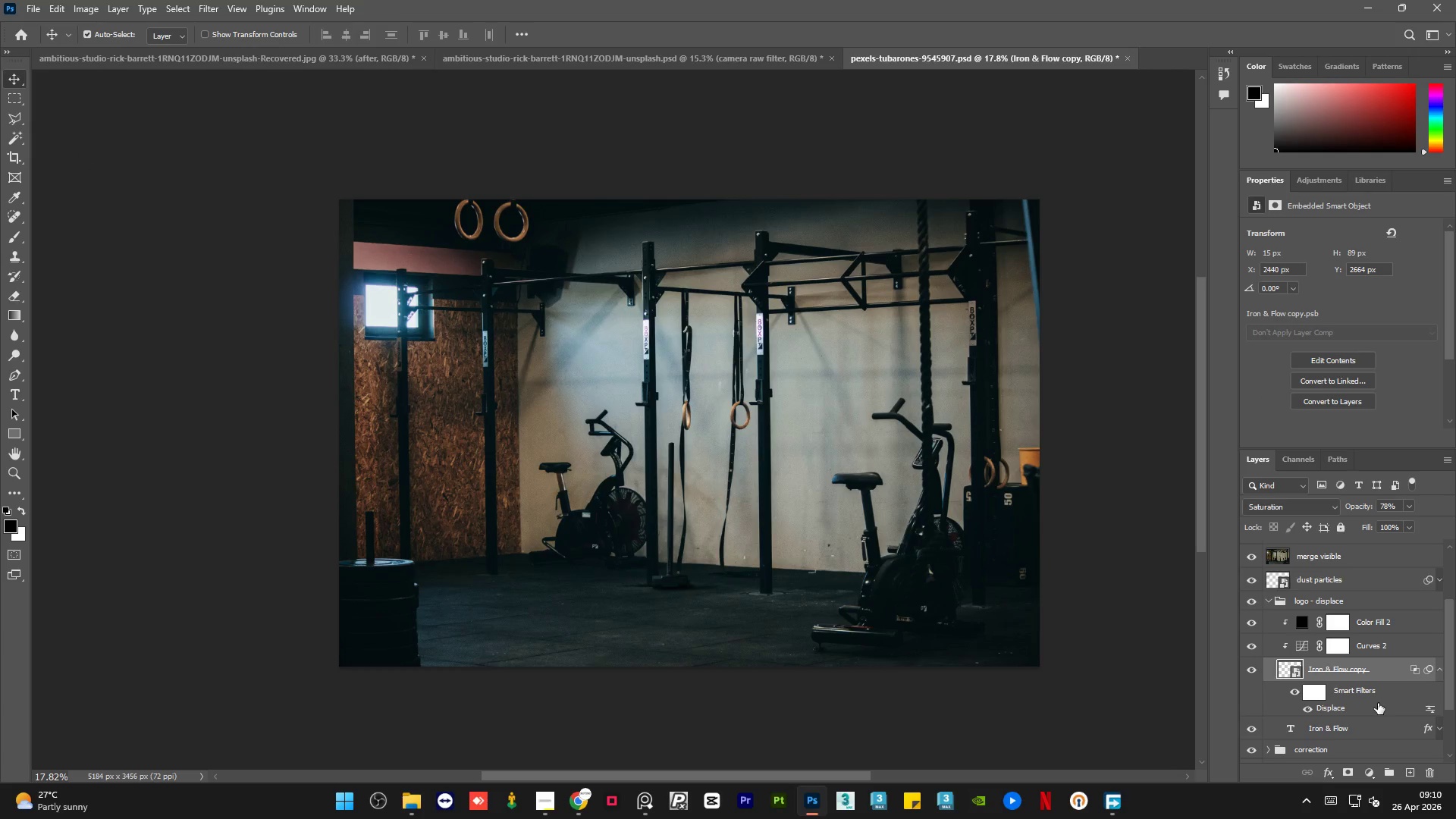 
left_click([1378, 703])
 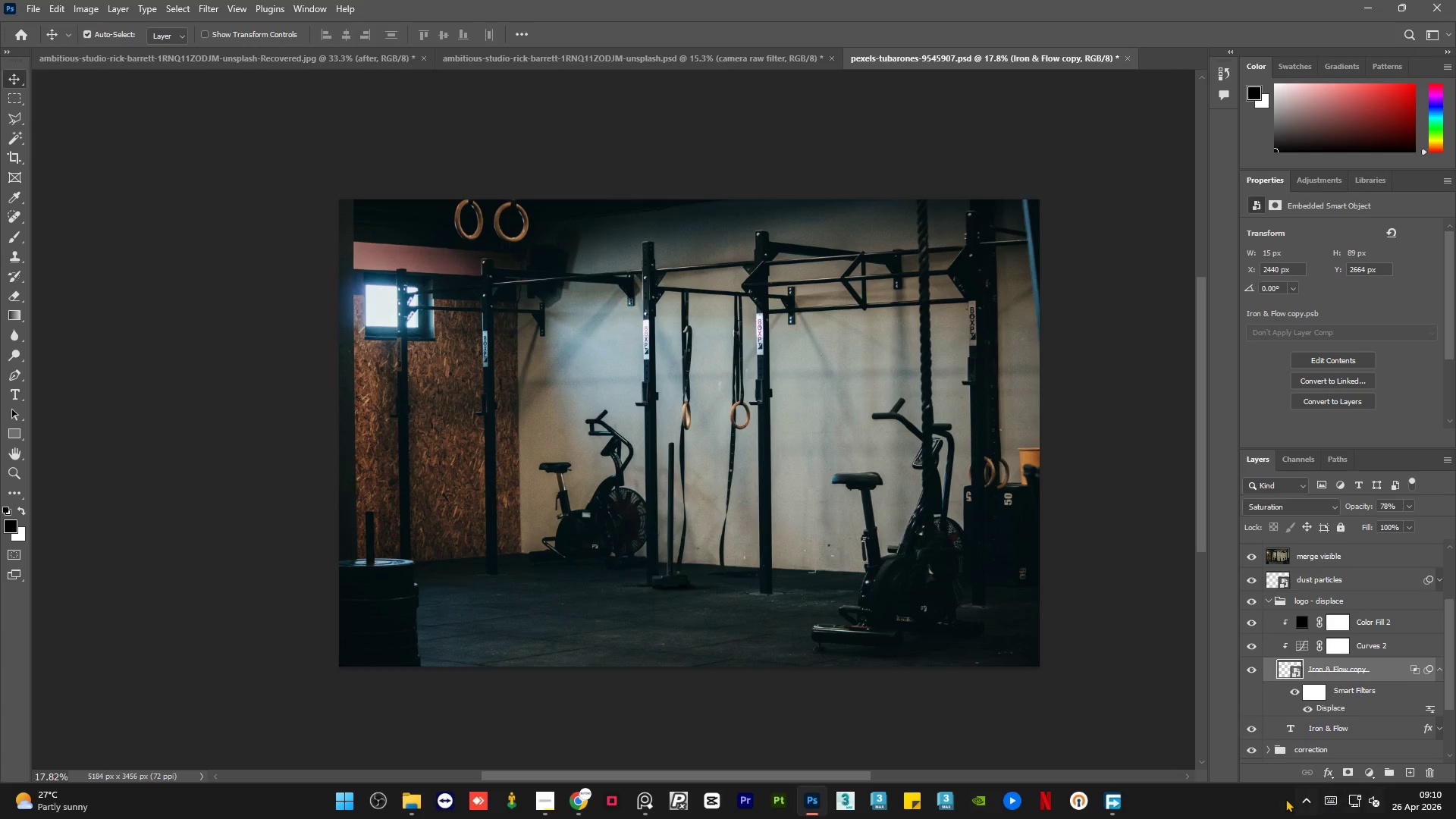 
left_click([1305, 803])
 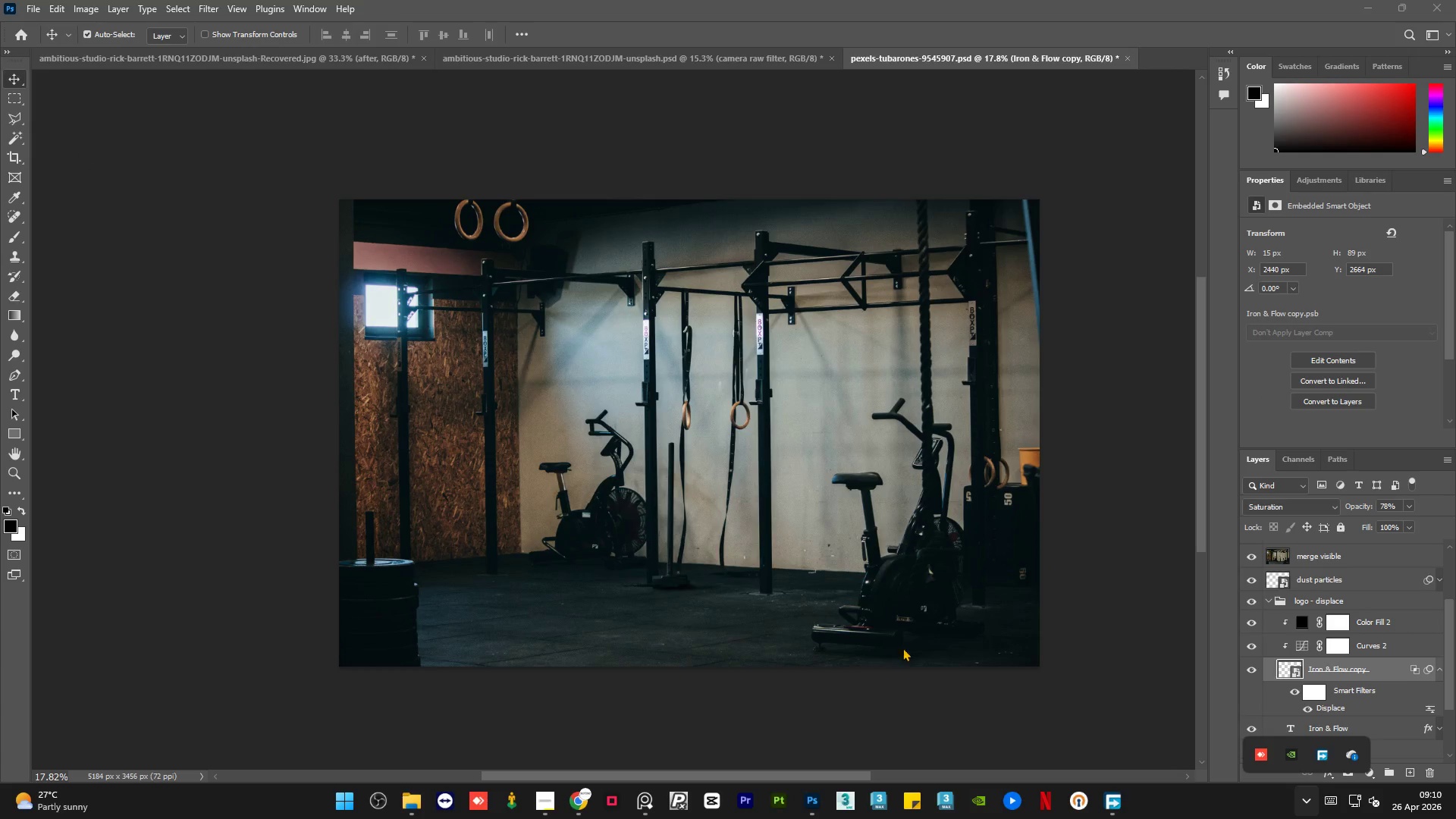 
left_click([1105, 622])
 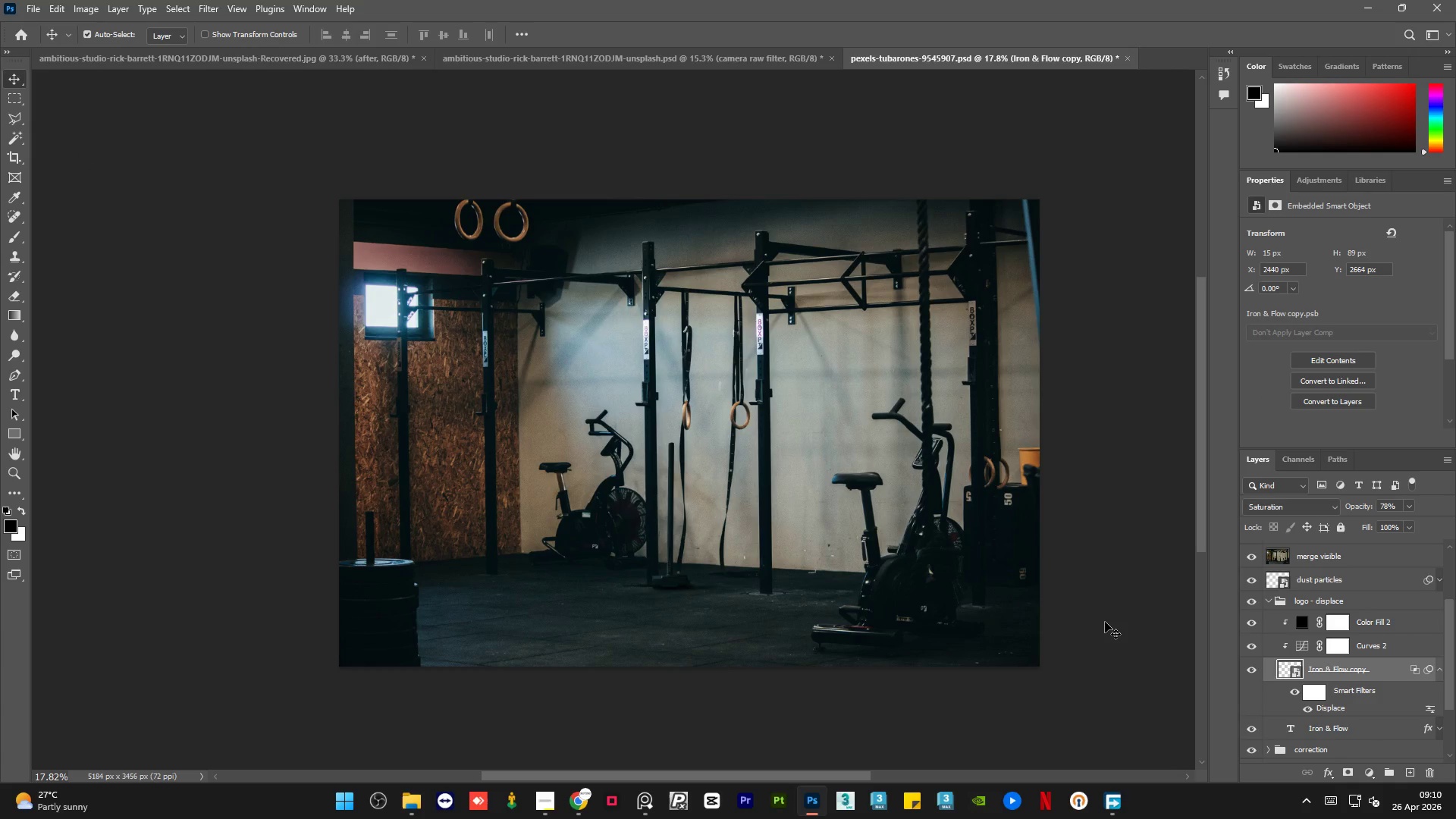 
key(Meta+MetaLeft)
 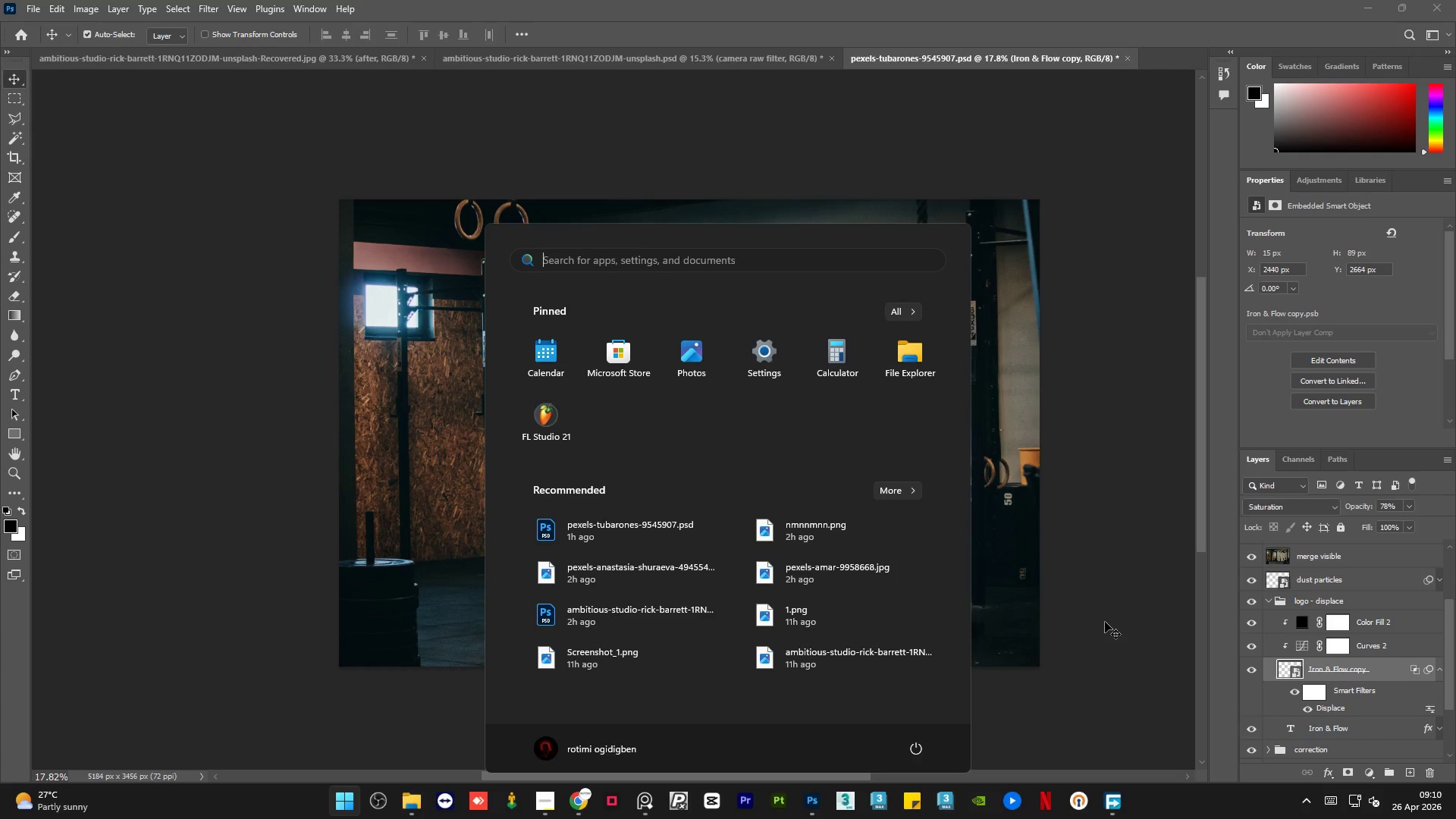 
type(ligh)
 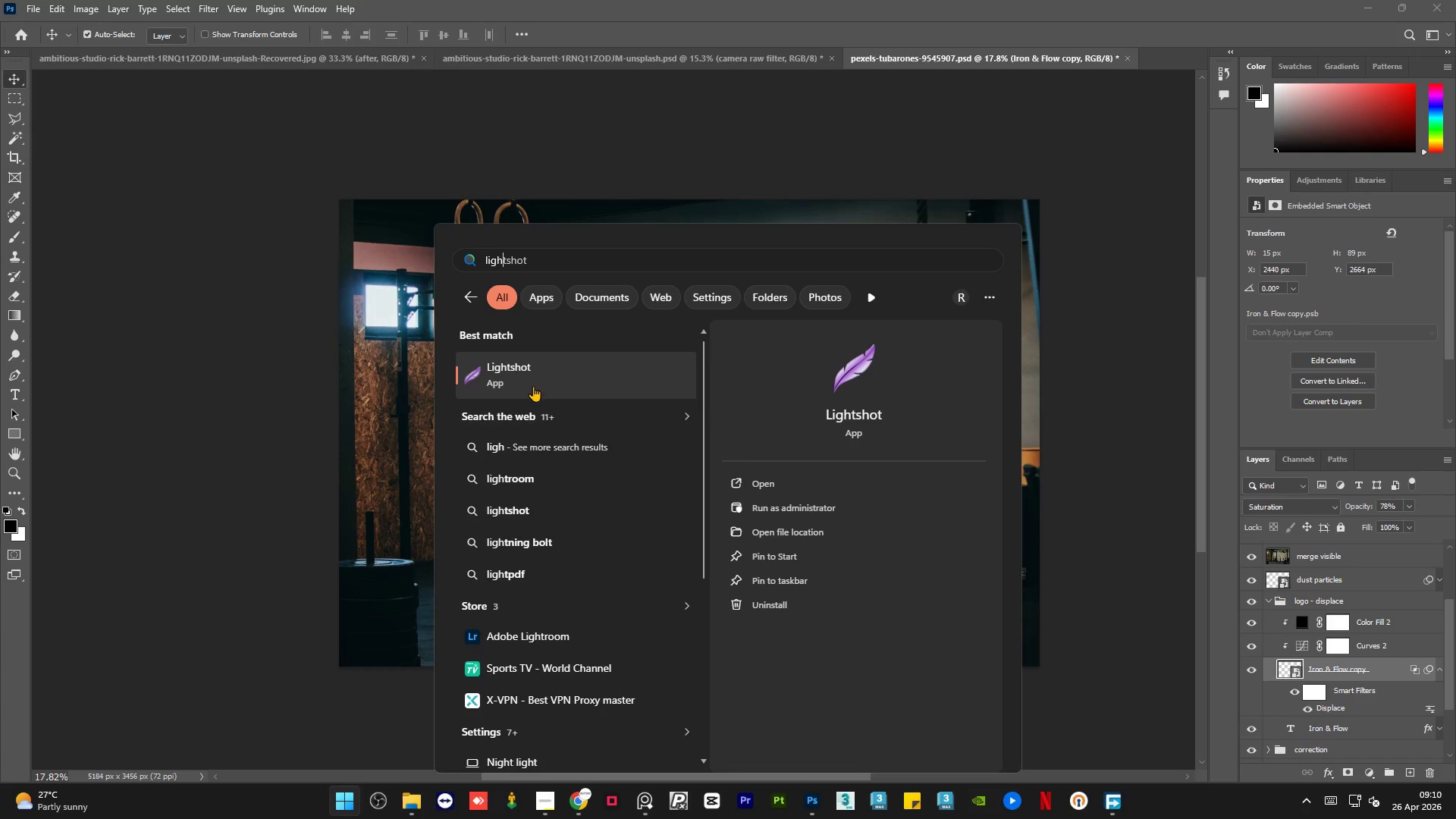 
left_click([528, 371])
 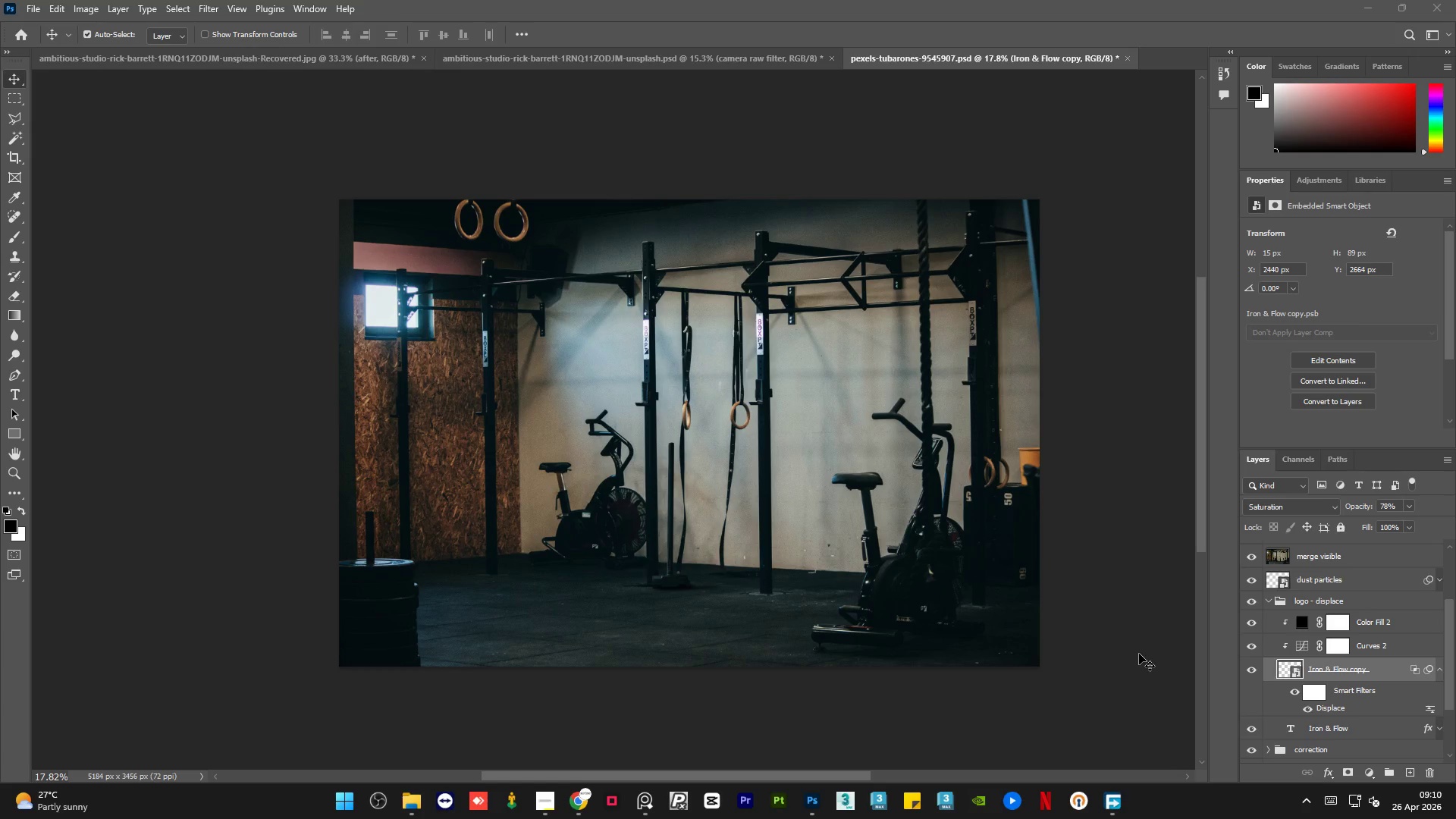 
key(NumpadMultiply)
 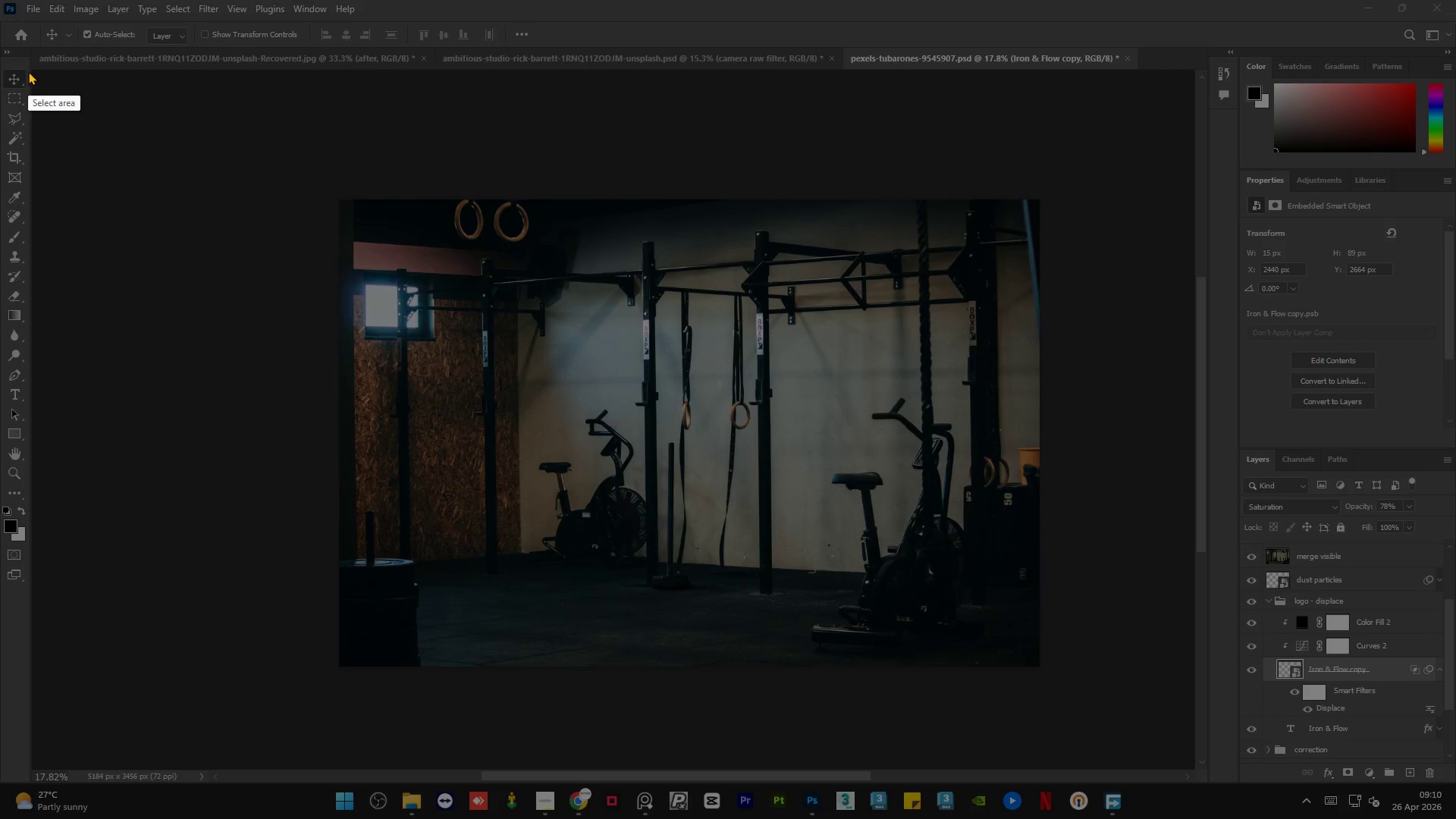 
left_click_drag(start_coordinate=[28, 68], to_coordinate=[1455, 771])
 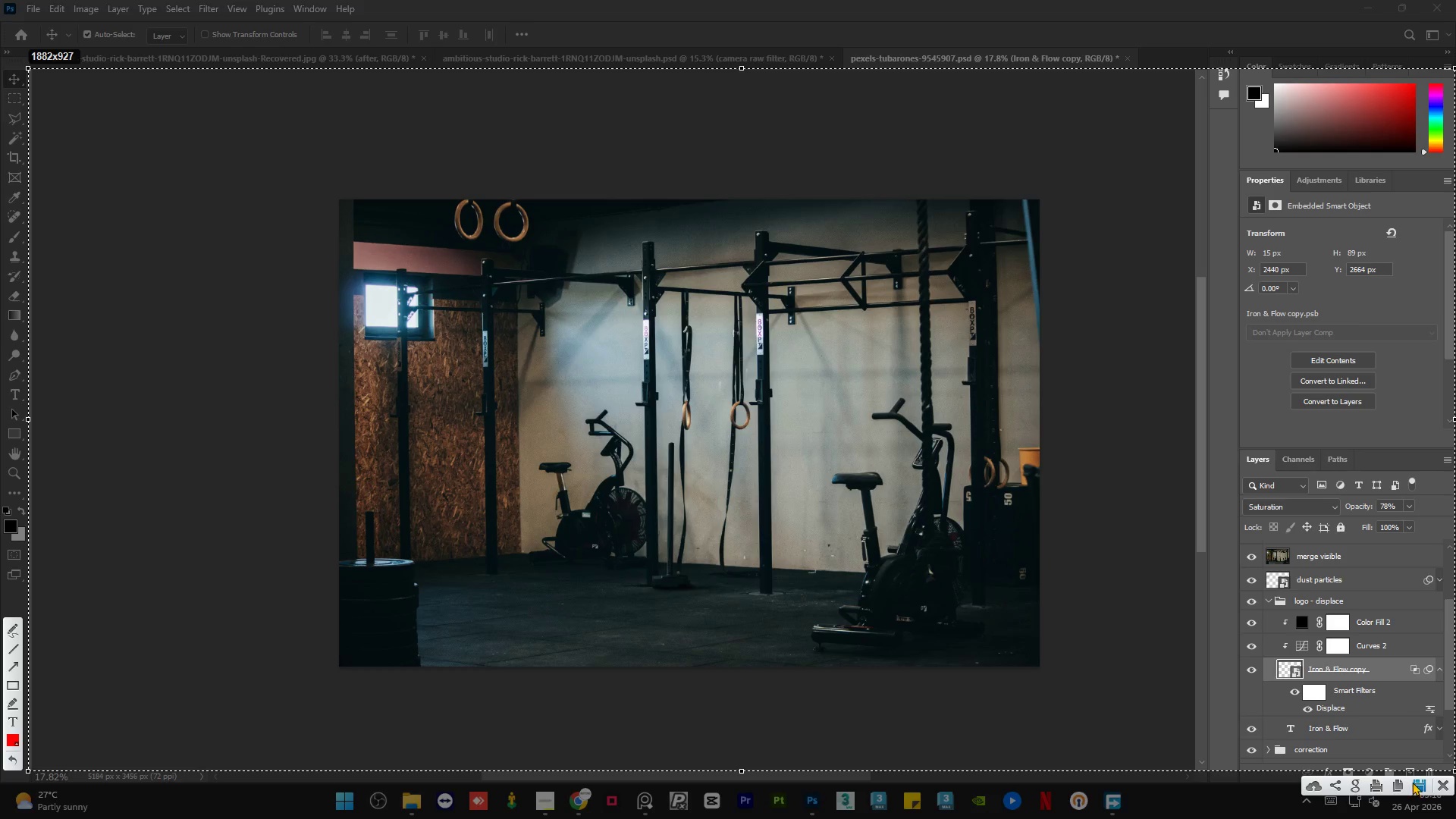 
left_click([1416, 781])
 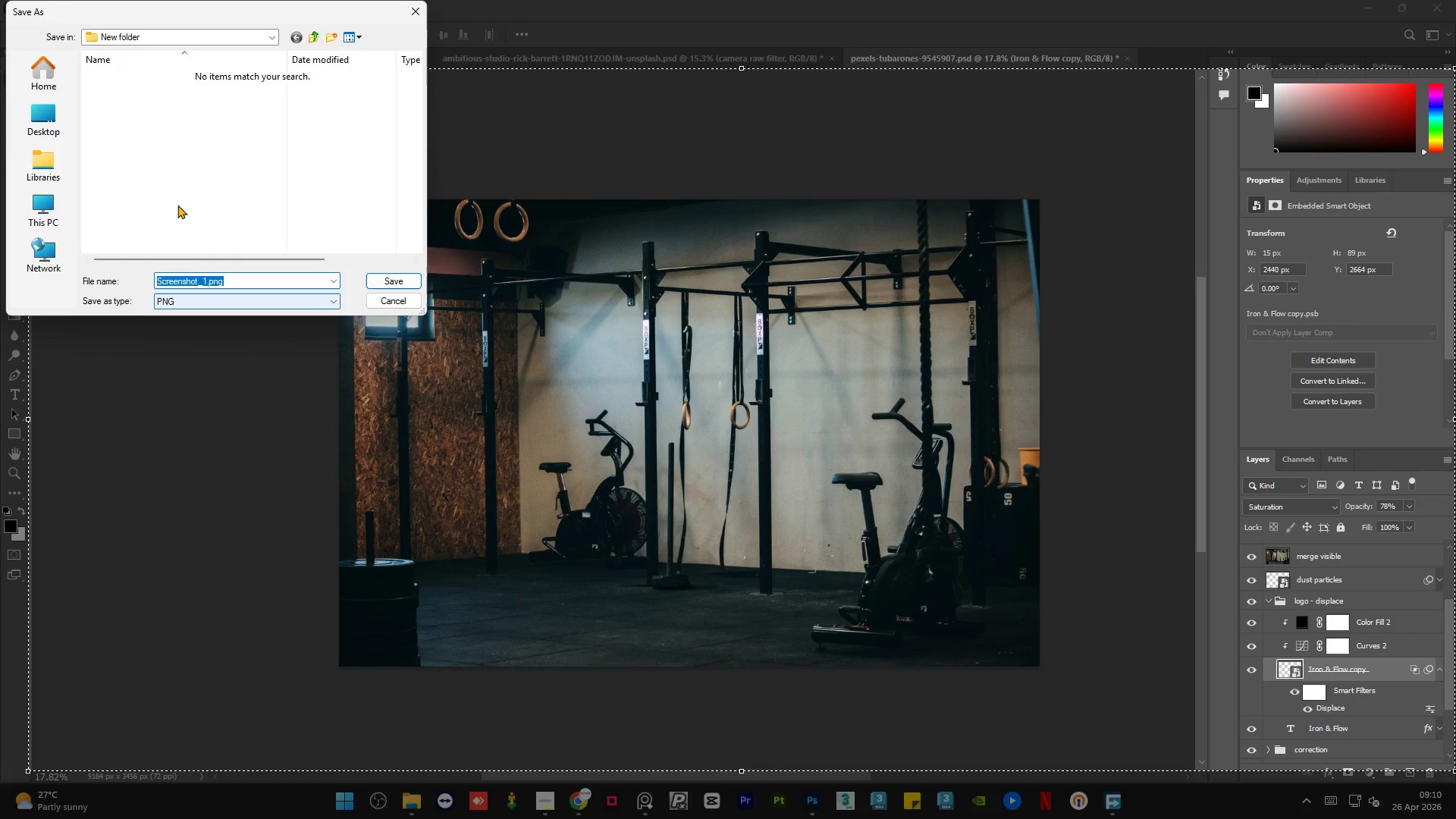 
left_click([156, 165])
 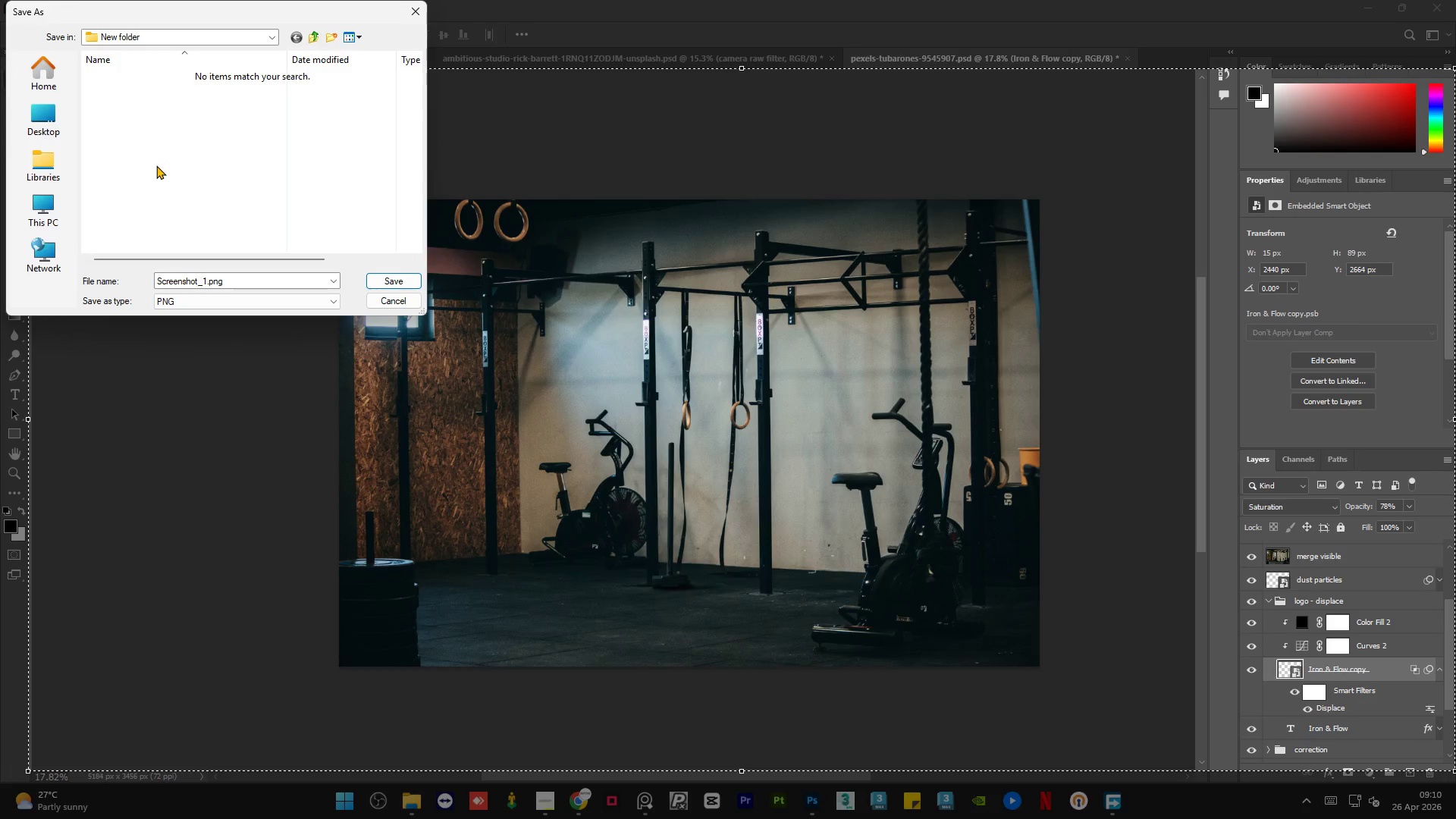 
key(Backspace)
 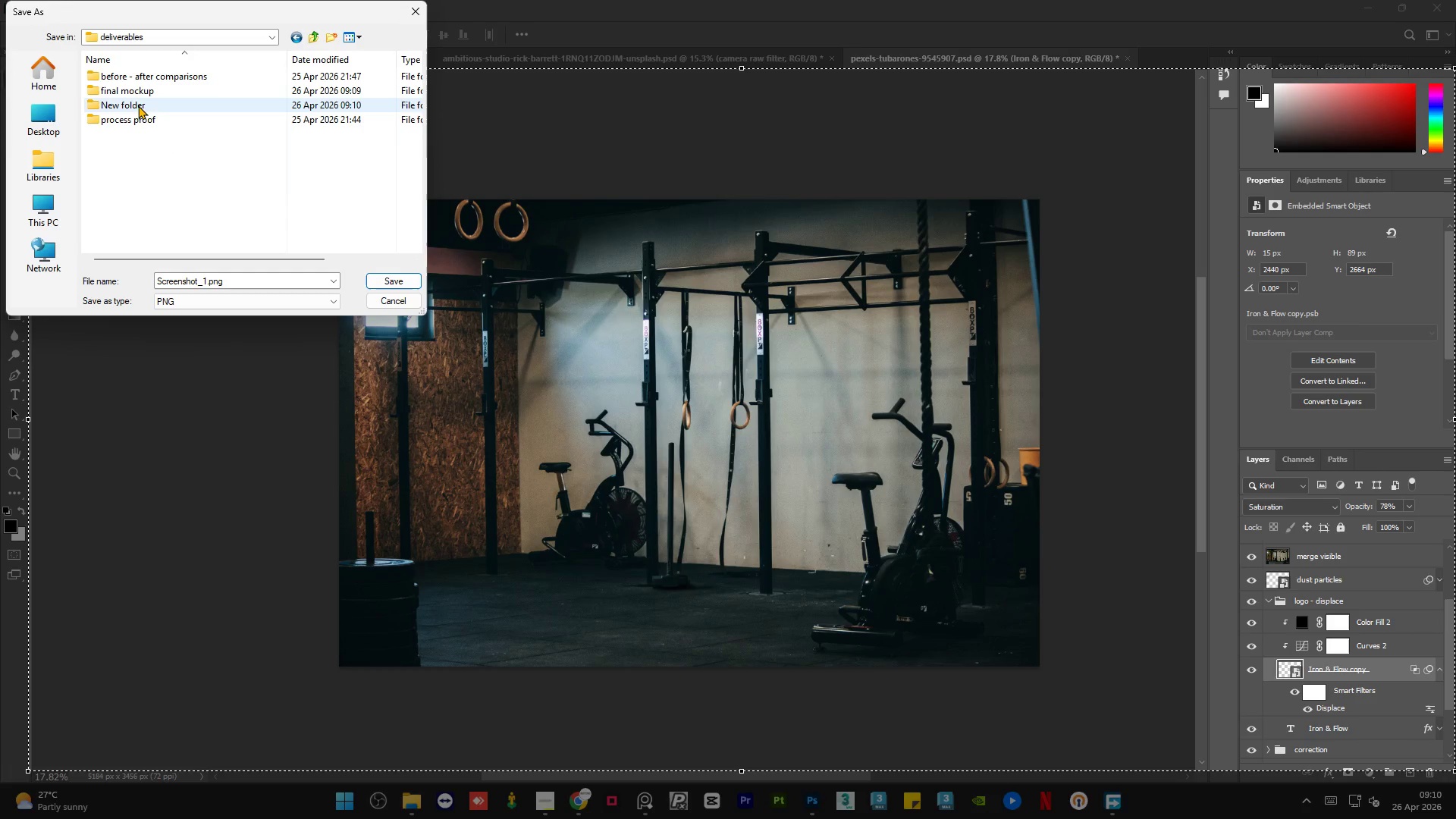 
double_click([135, 115])
 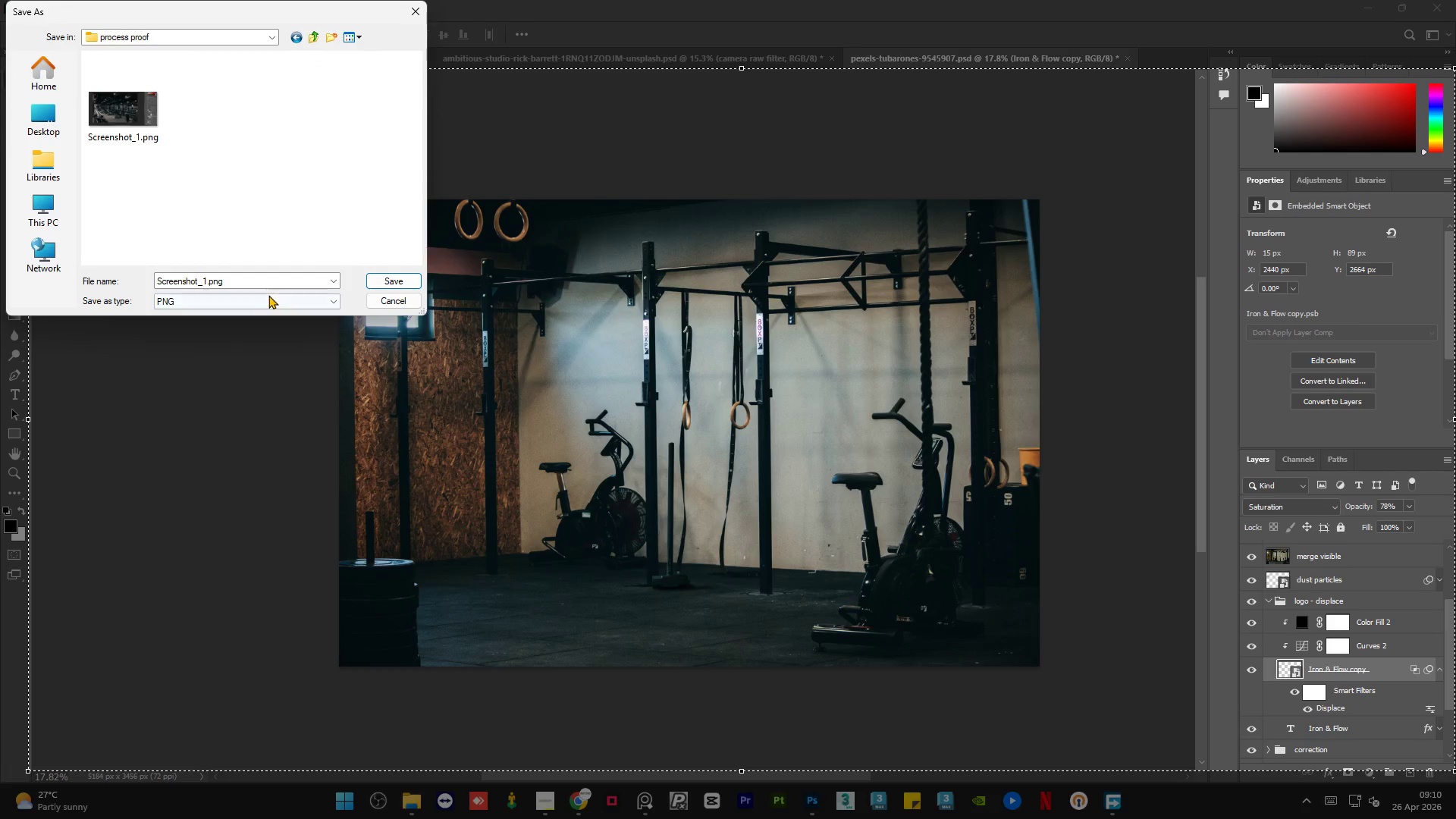 
left_click([255, 282])
 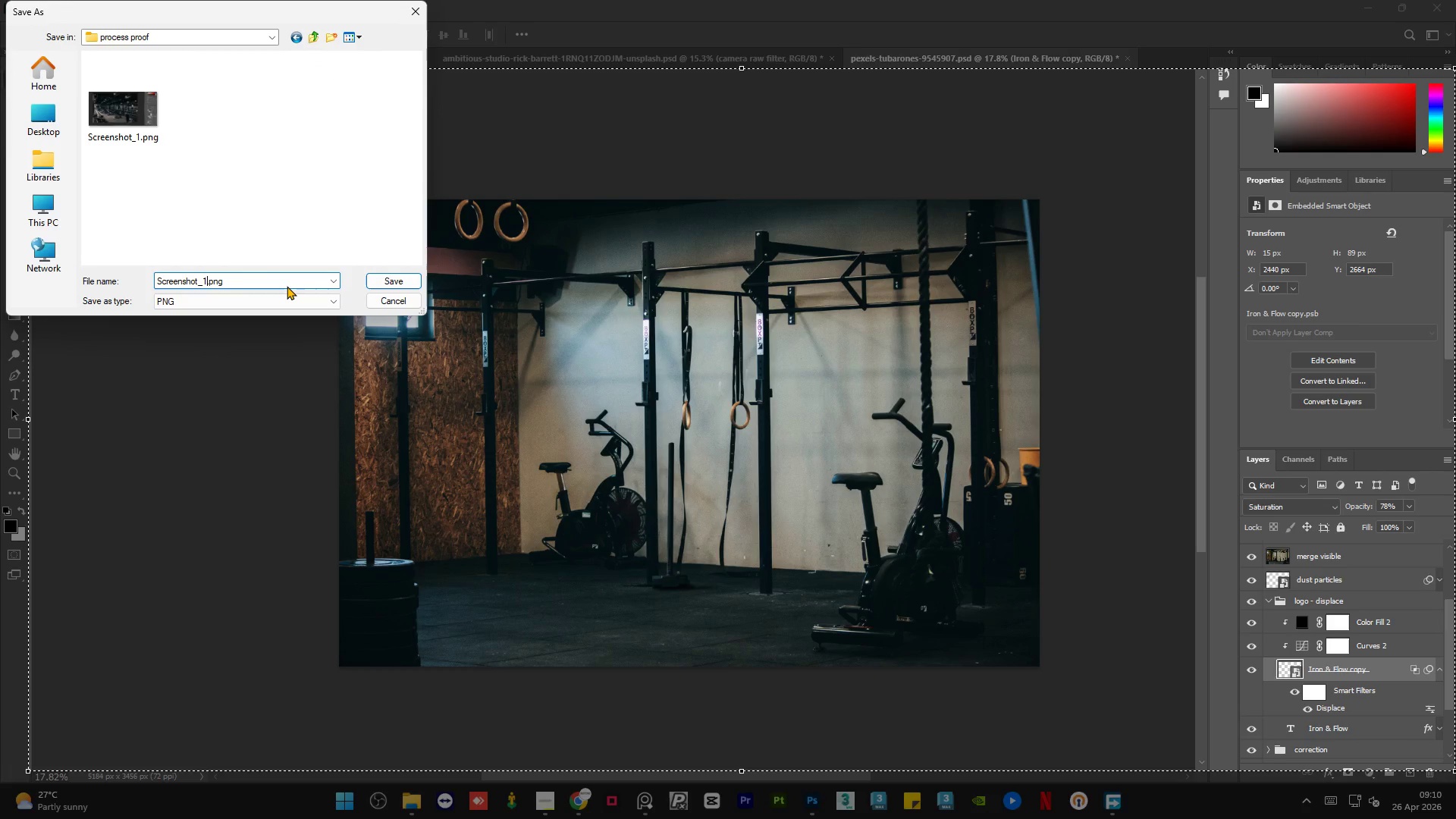 
key(Backspace)
 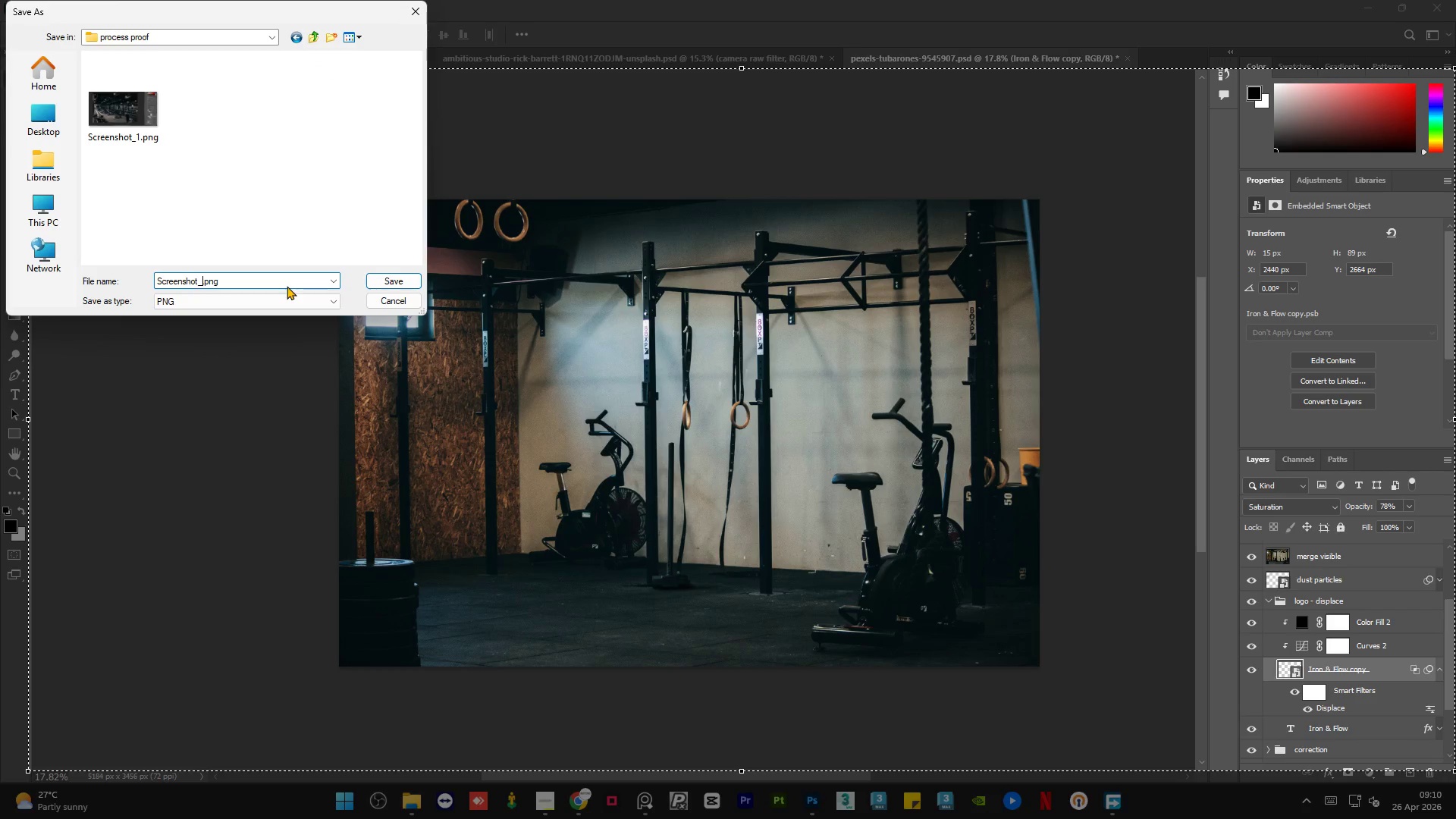 
key(Numpad2)
 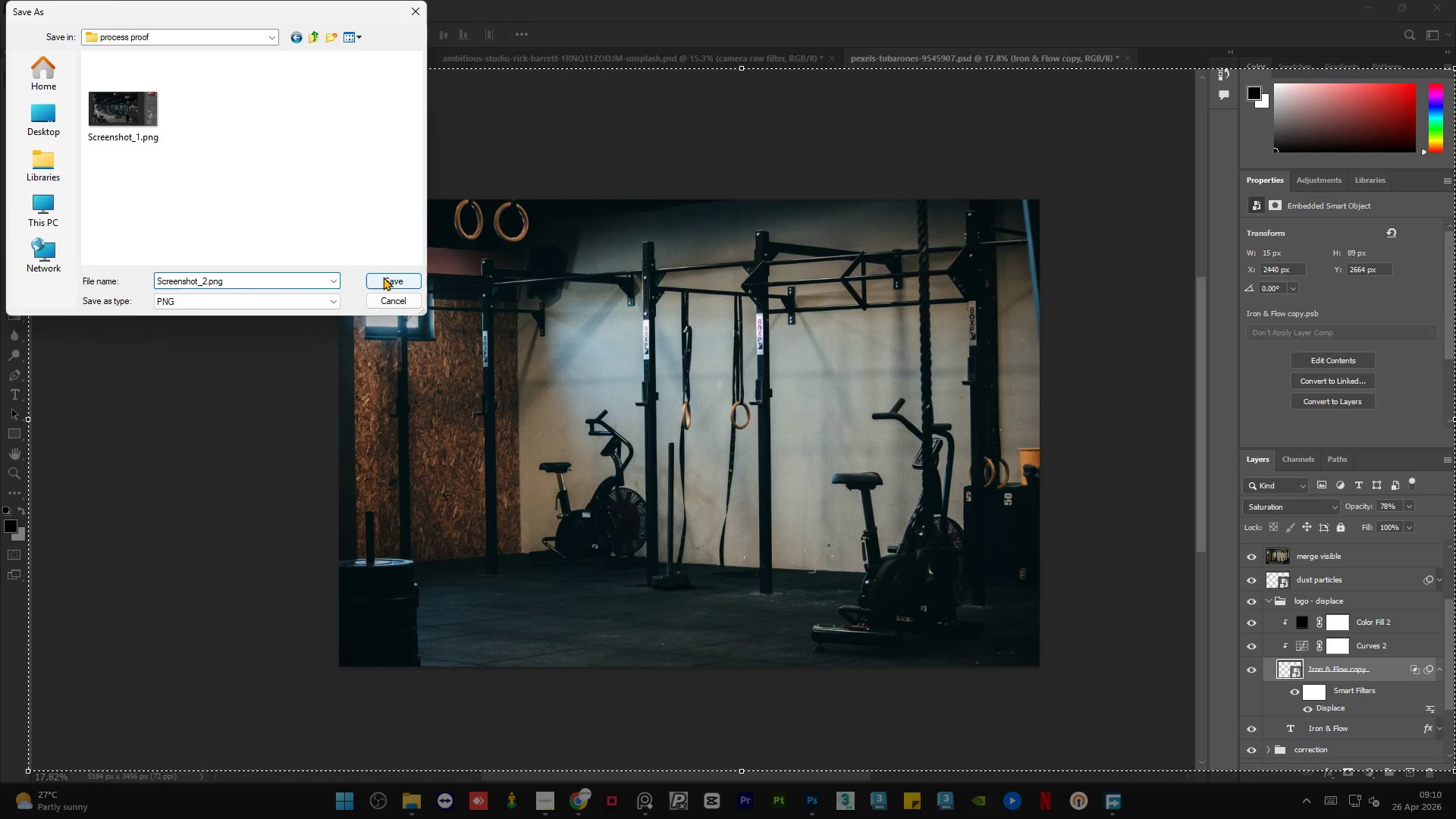 
left_click([384, 275])
 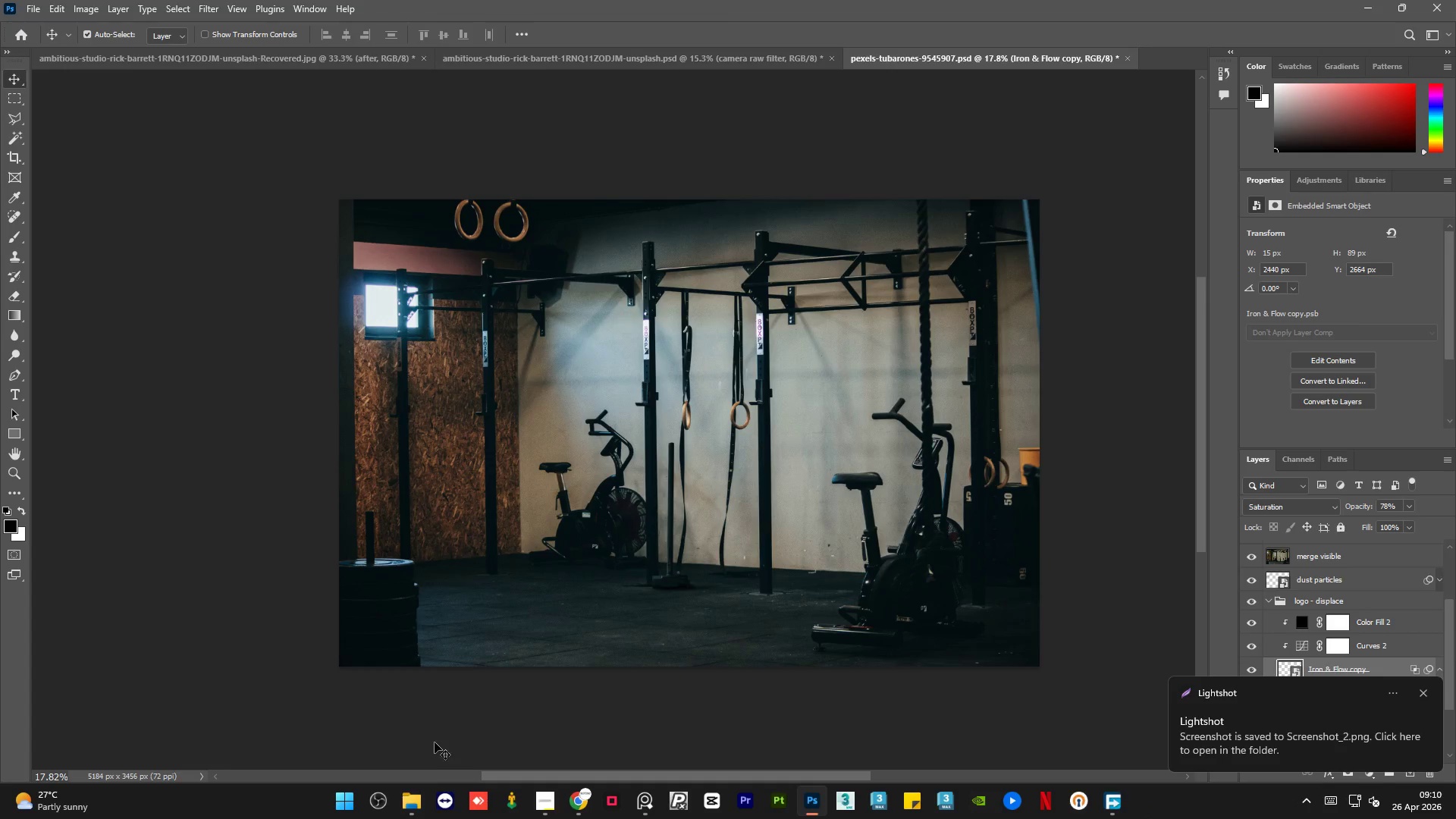 
left_click([410, 806])
 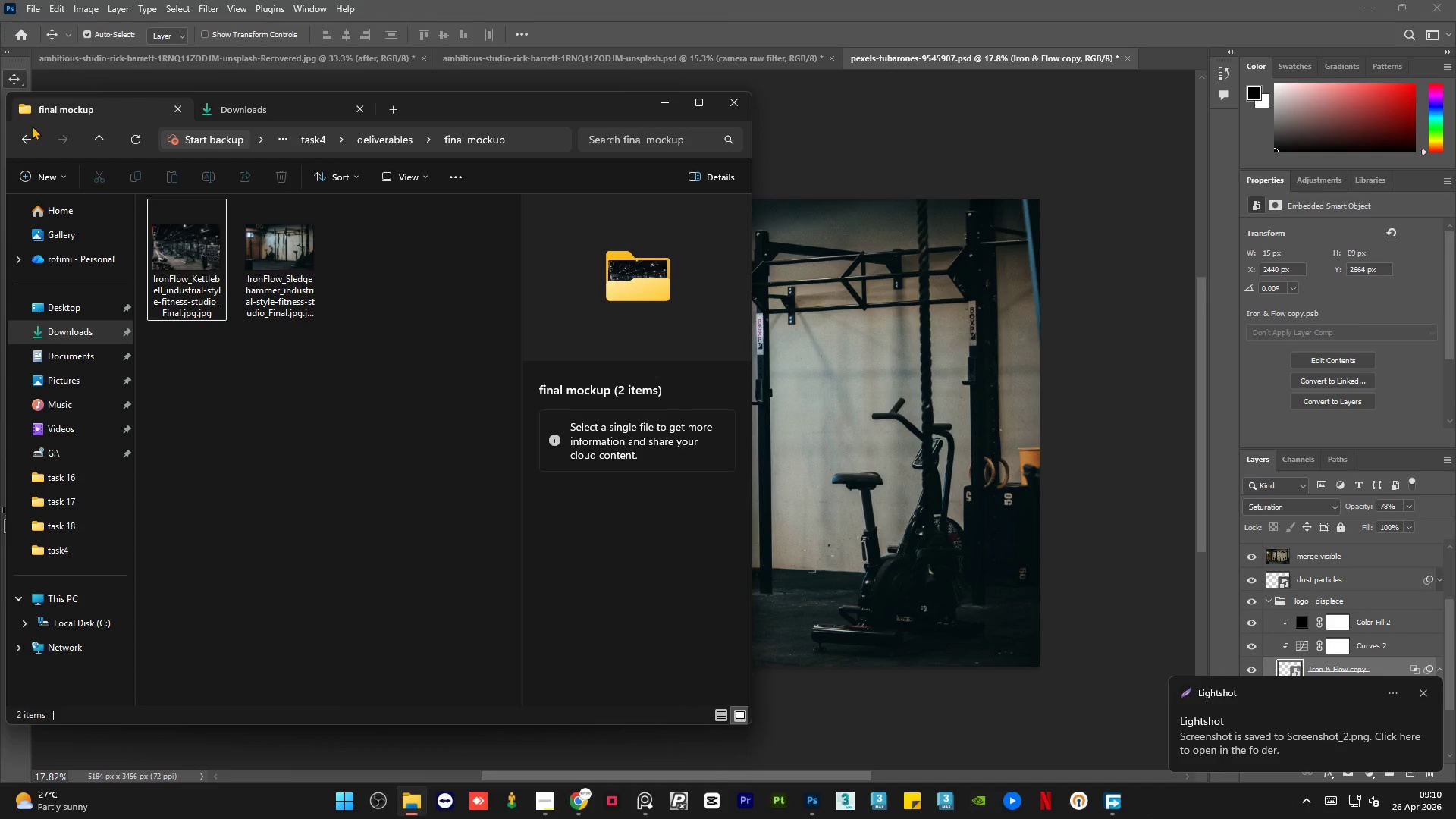 
left_click([300, 261])
 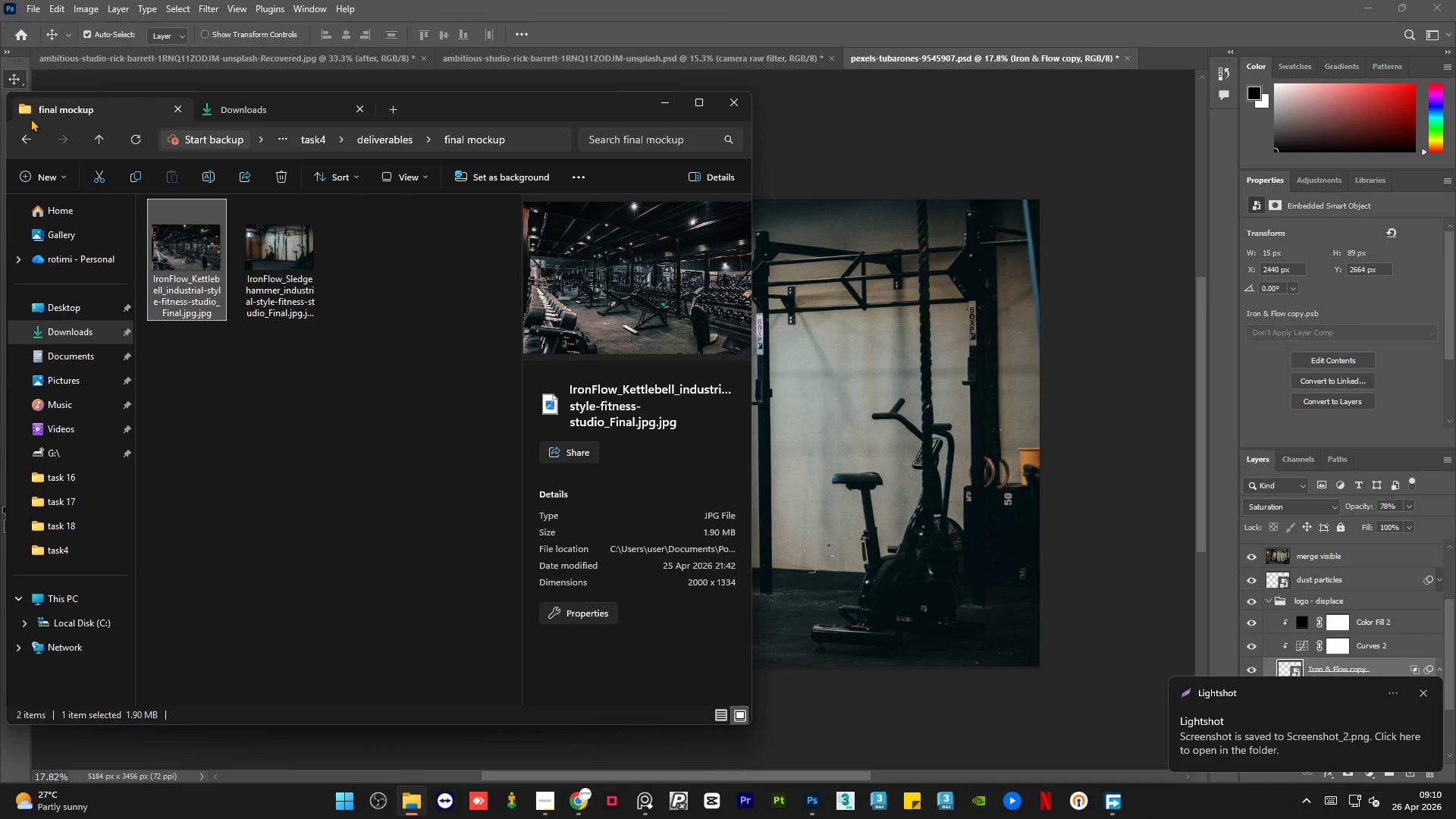 
left_click([20, 135])
 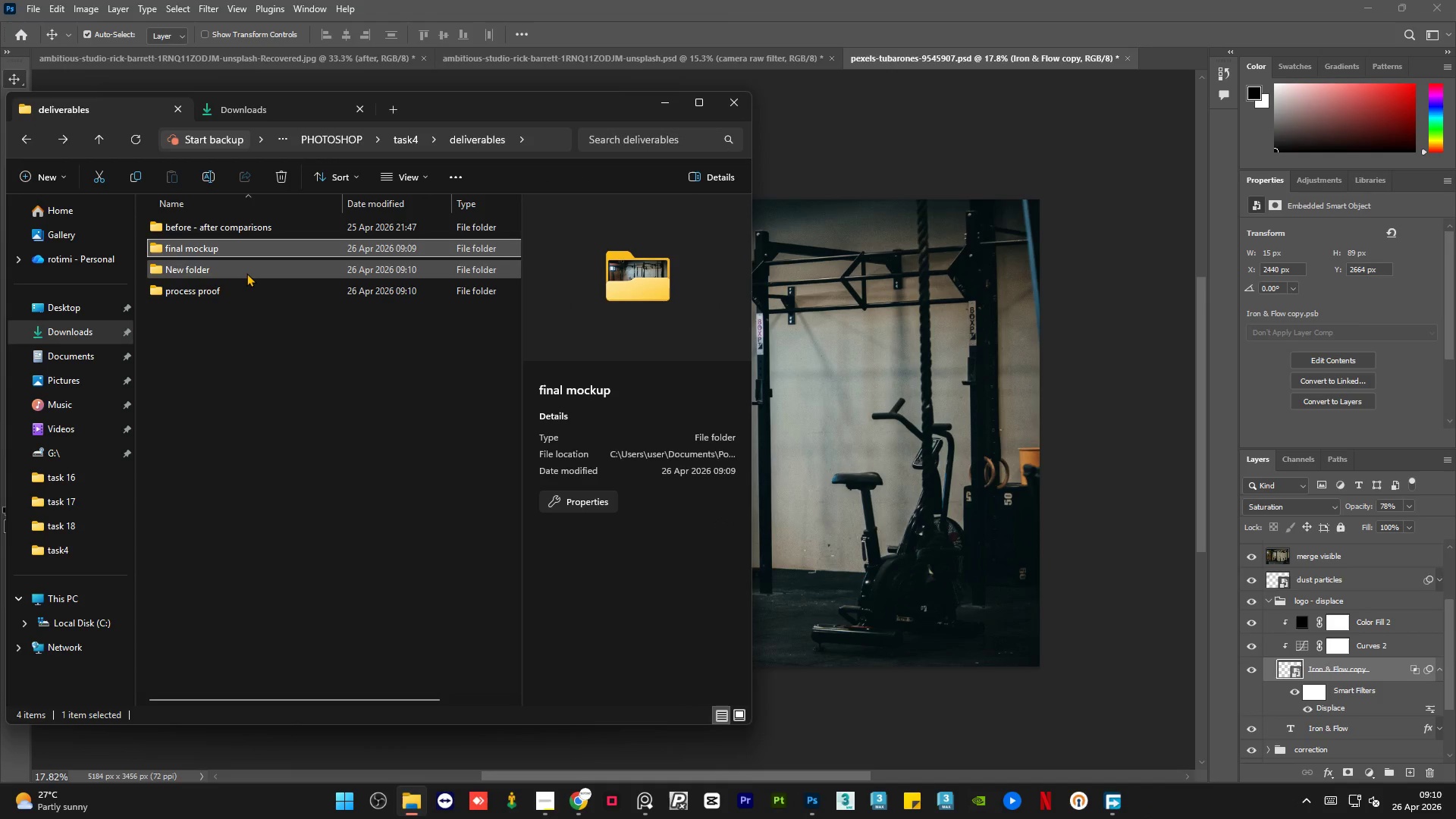 
double_click([246, 273])
 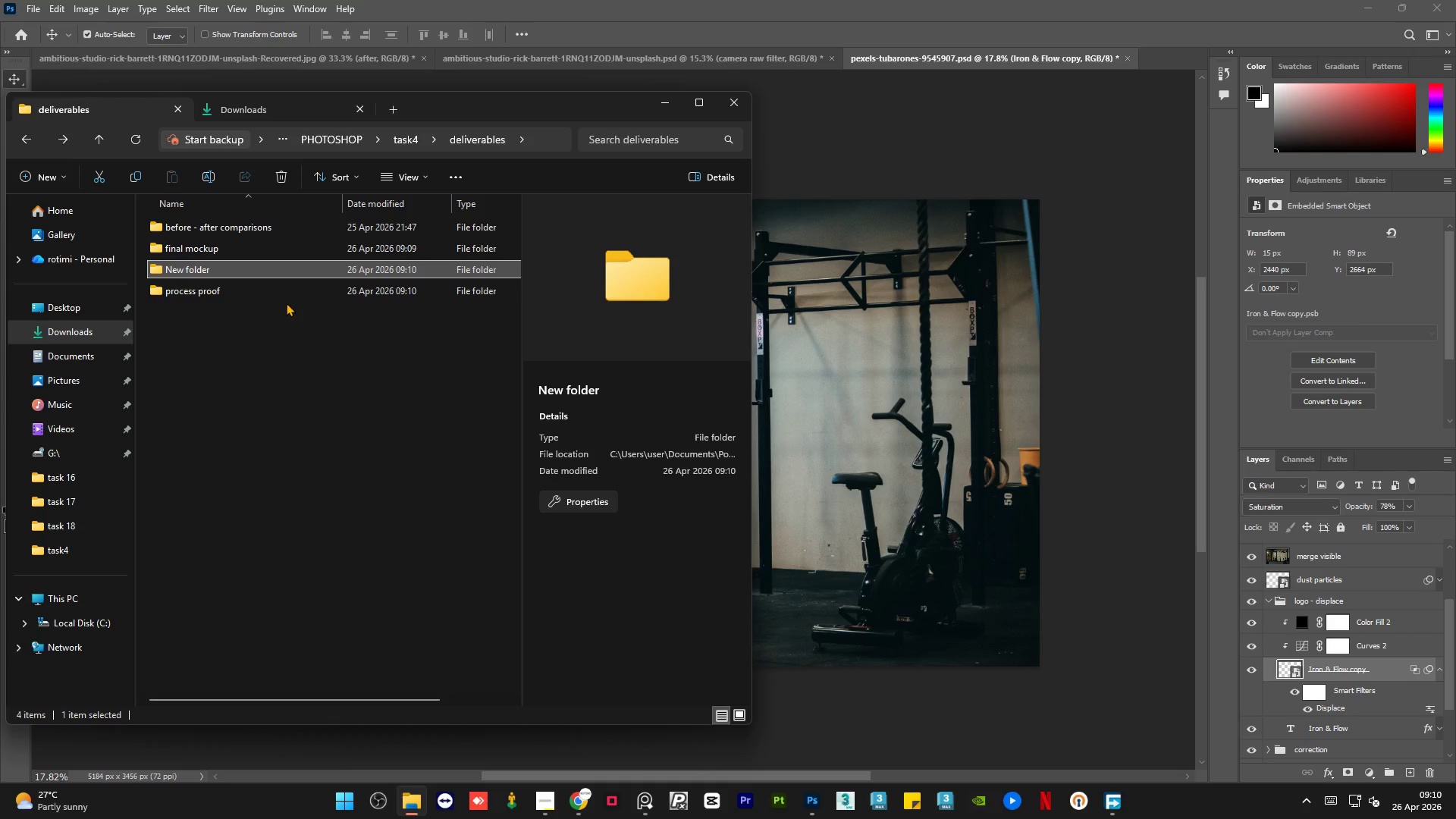 
double_click([259, 275])
 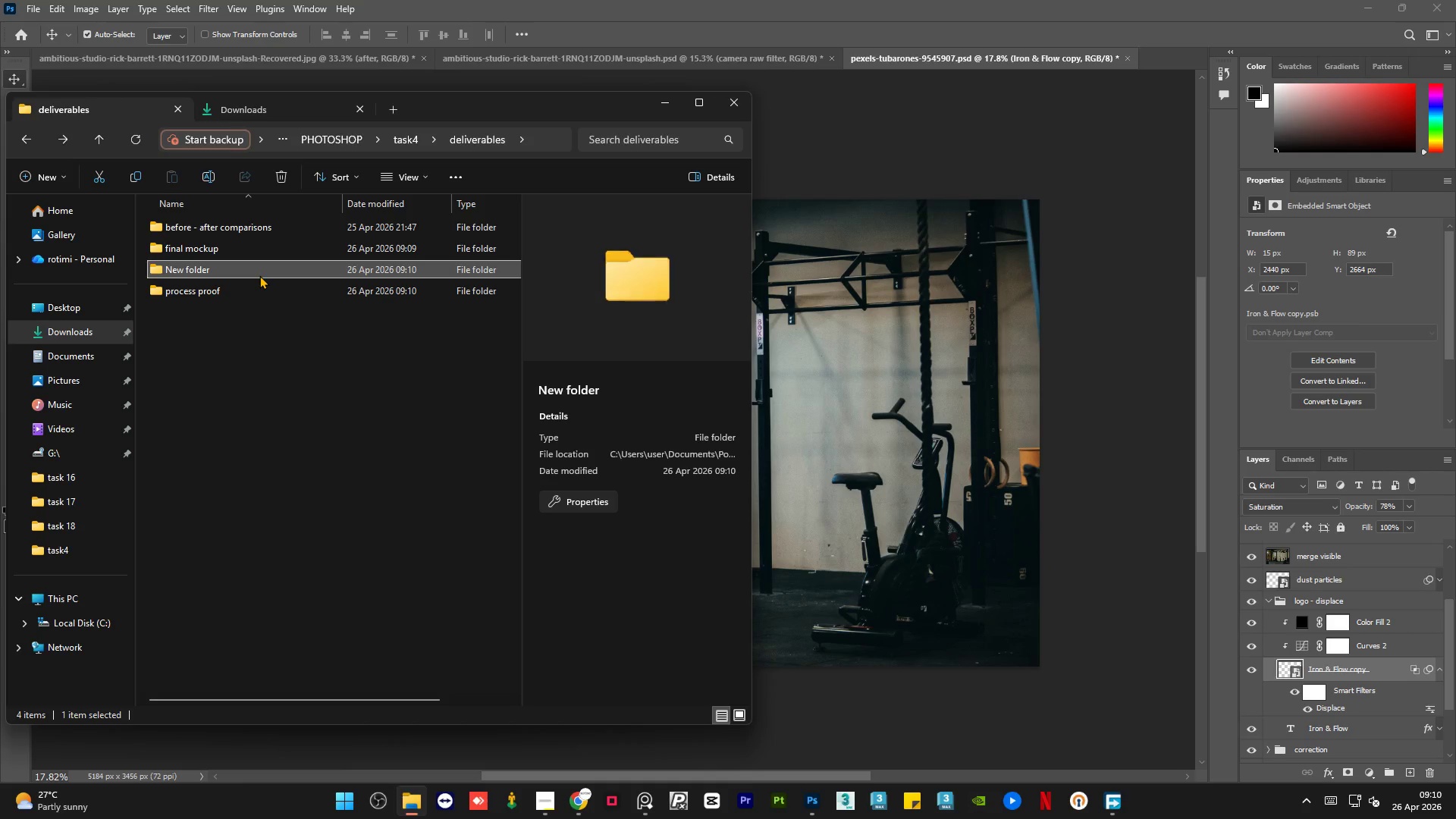 
key(Delete)
 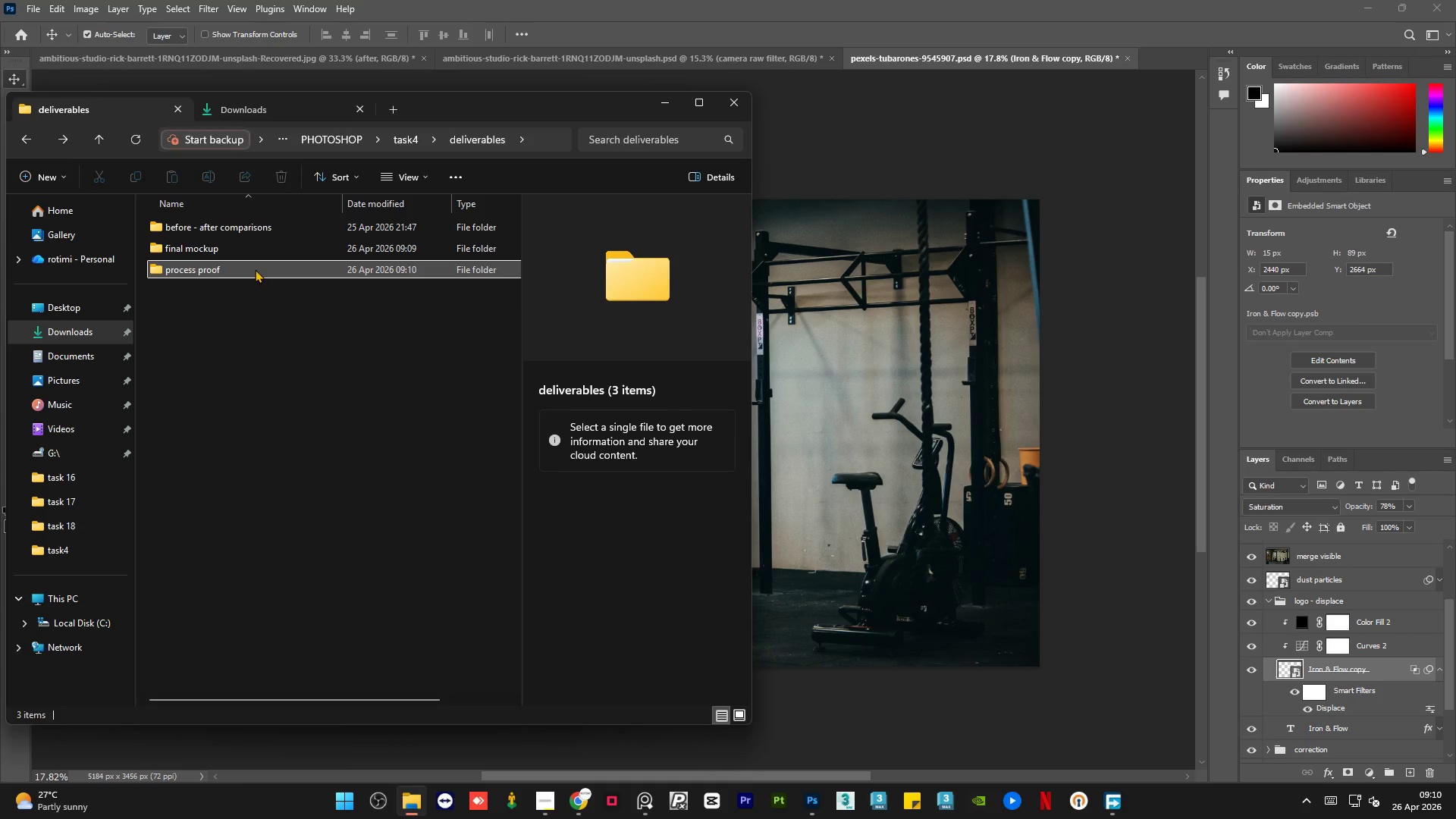 
double_click([255, 268])
 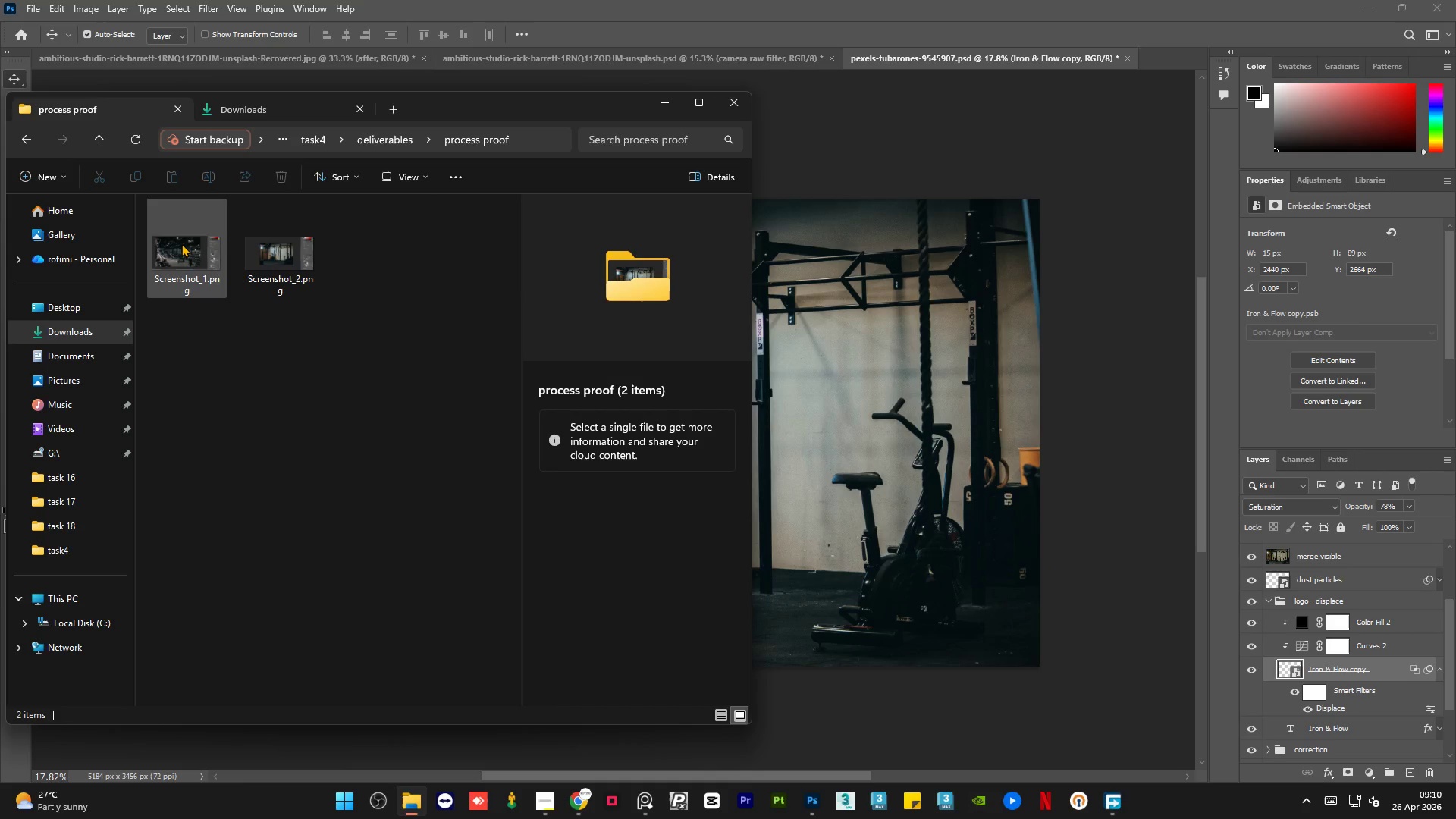 
left_click([181, 243])
 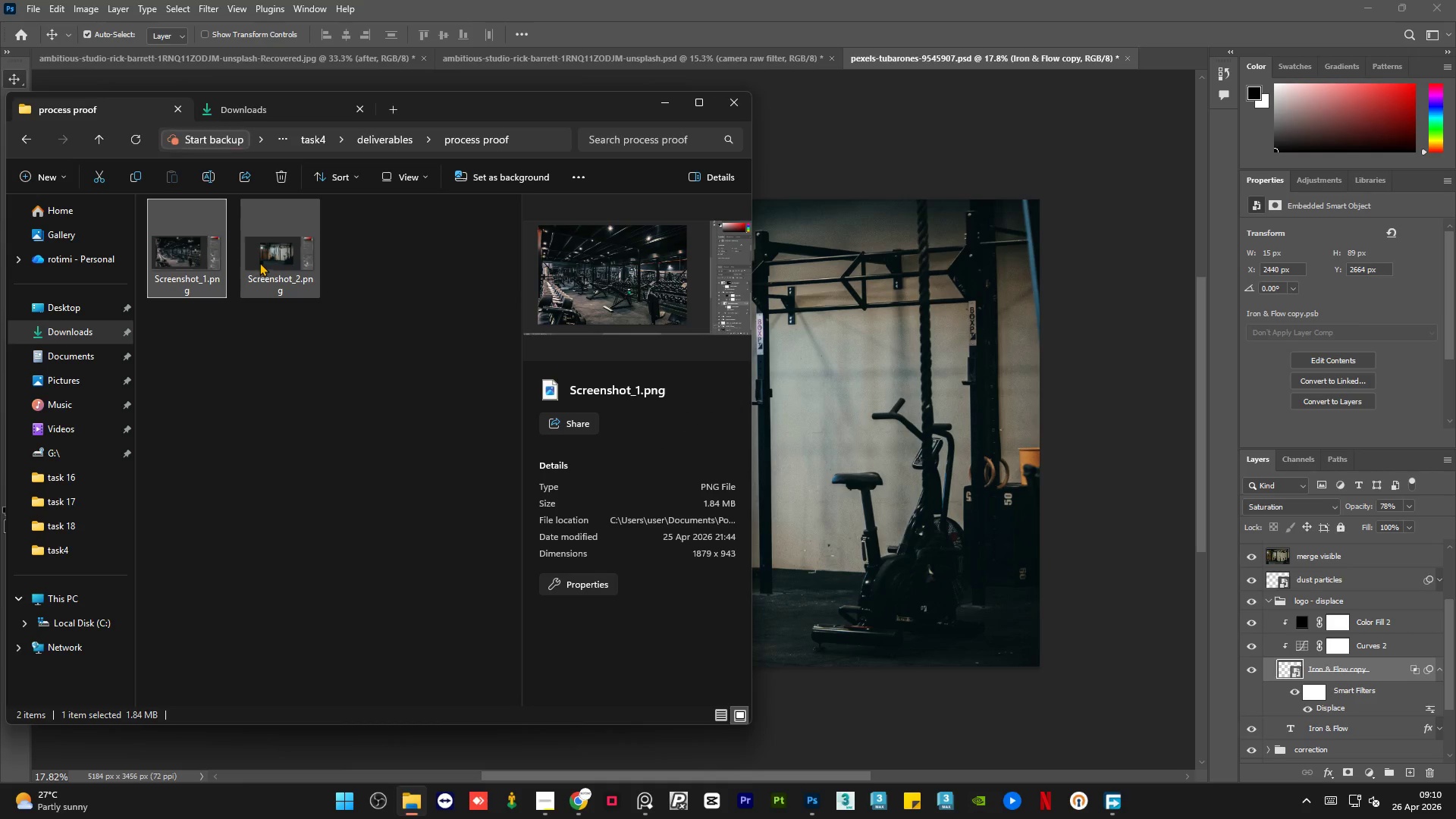 
left_click([259, 262])
 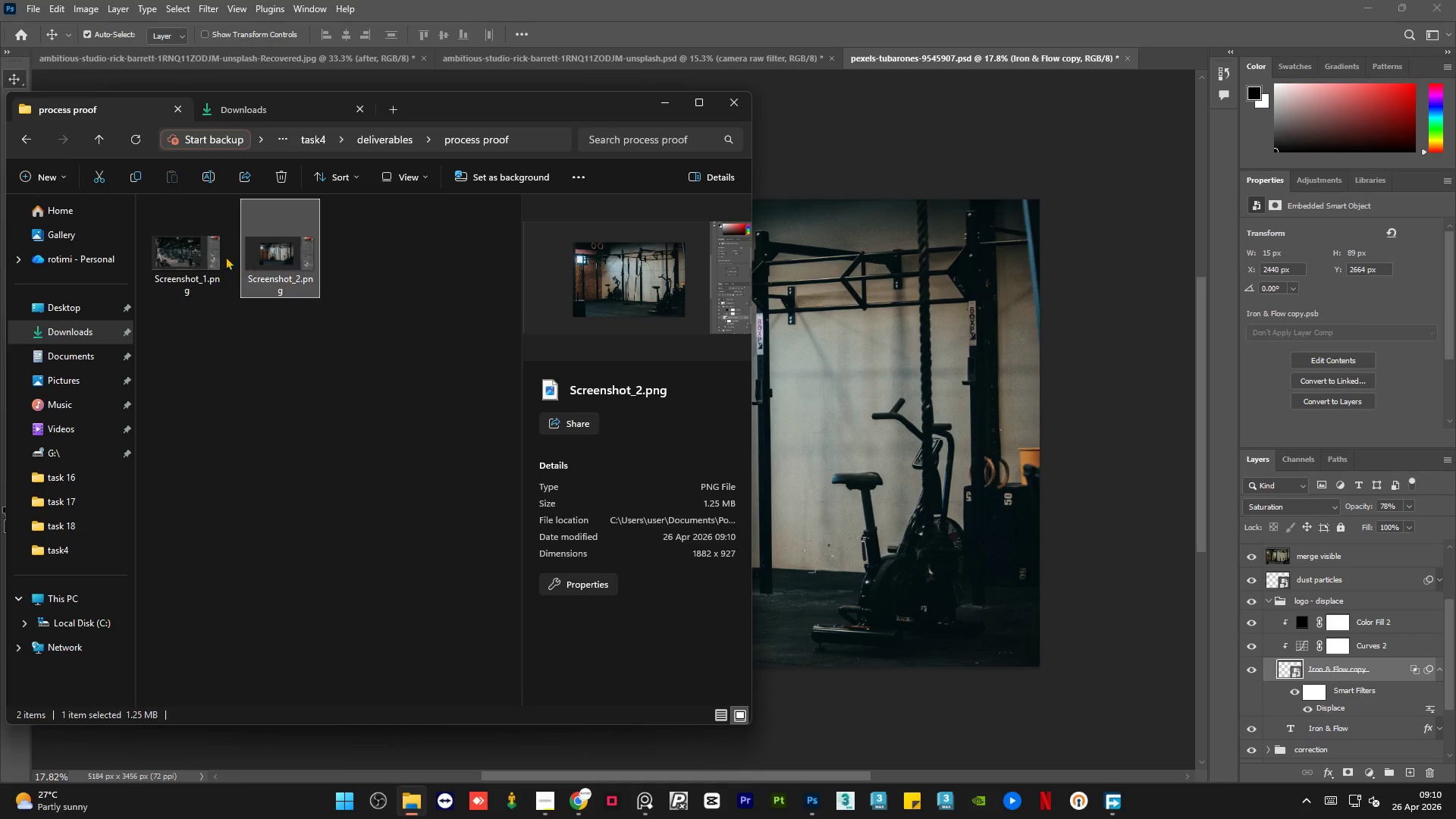 
left_click([202, 248])
 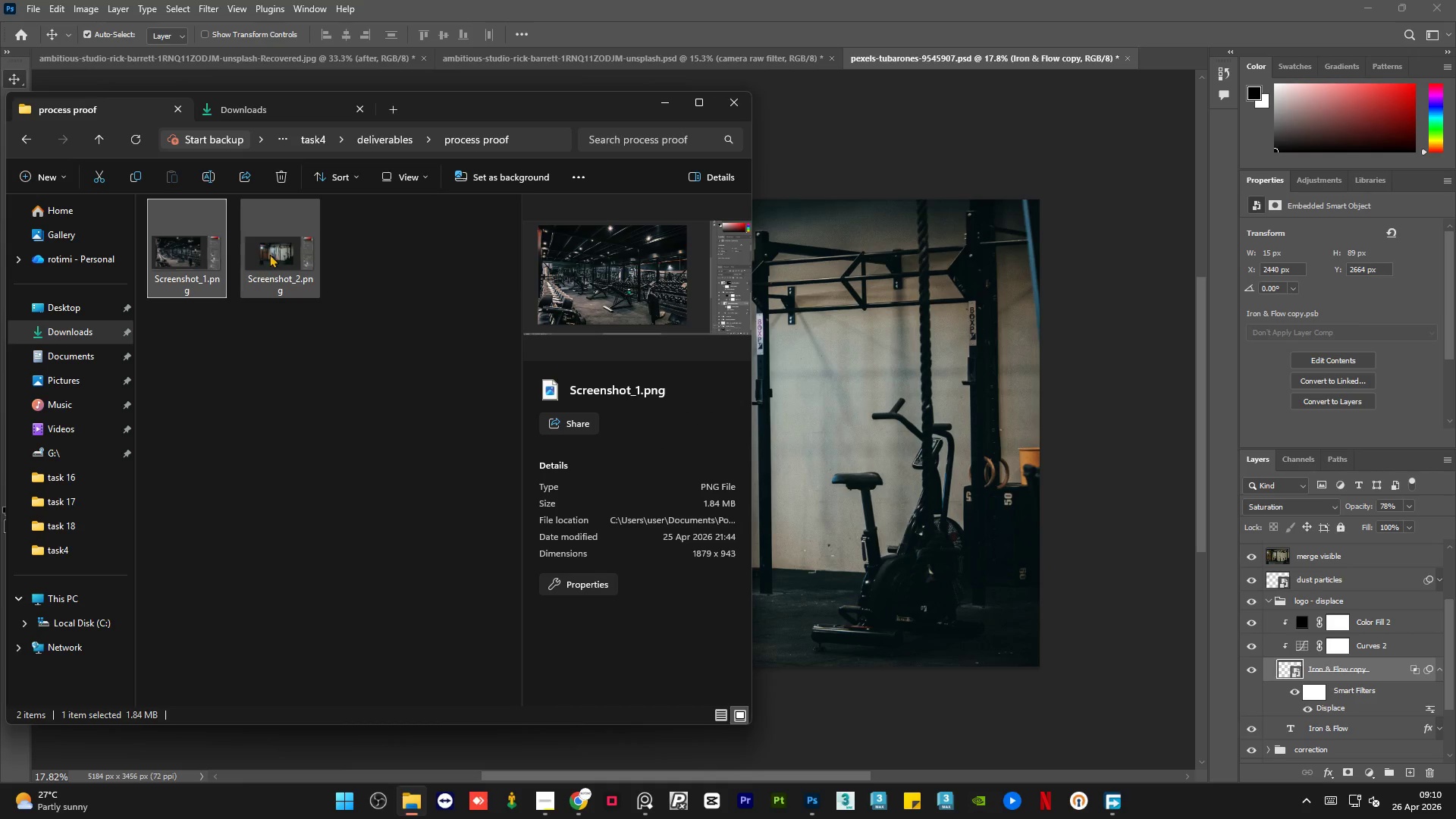 
left_click([269, 254])
 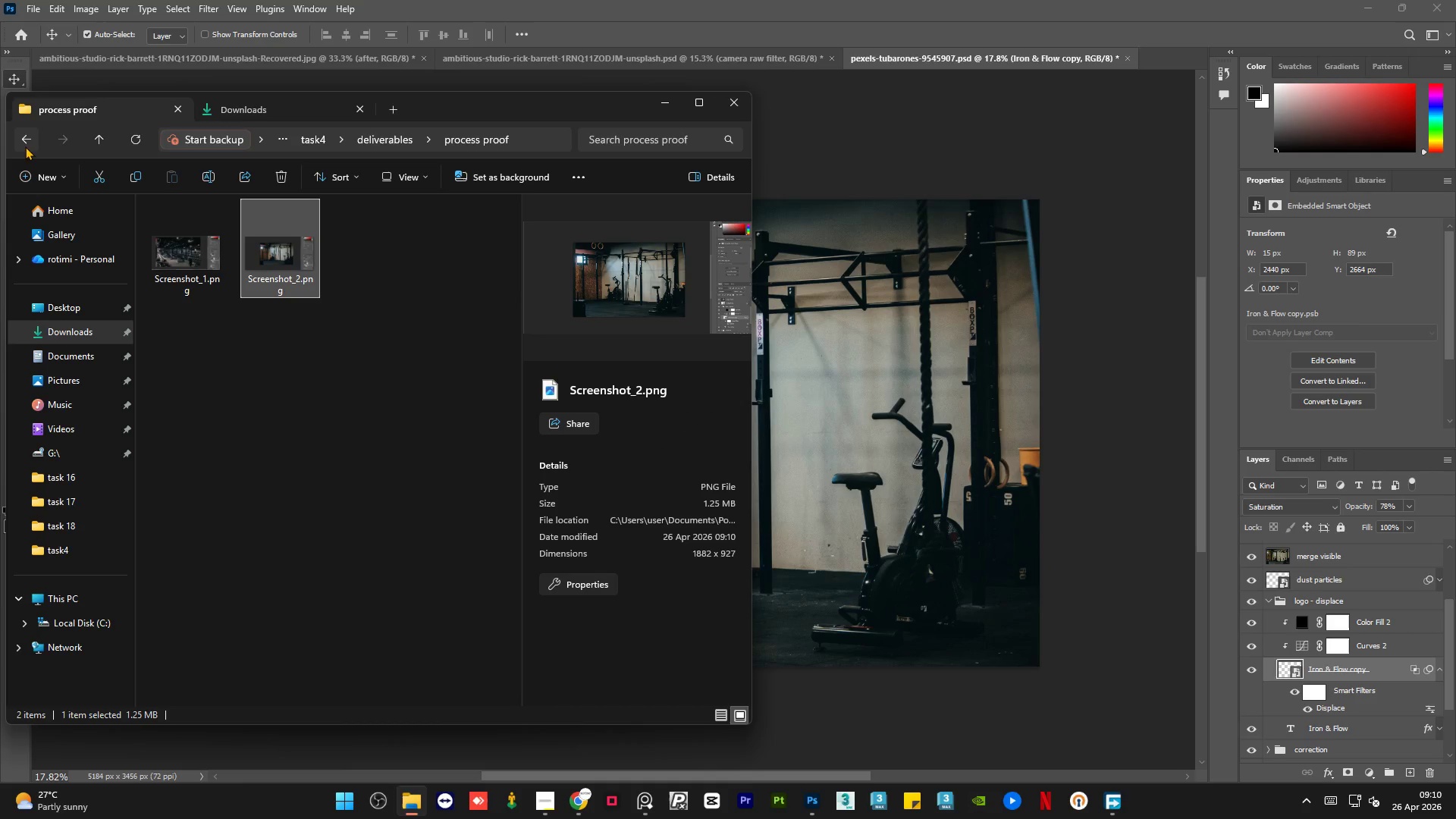 
left_click([30, 141])
 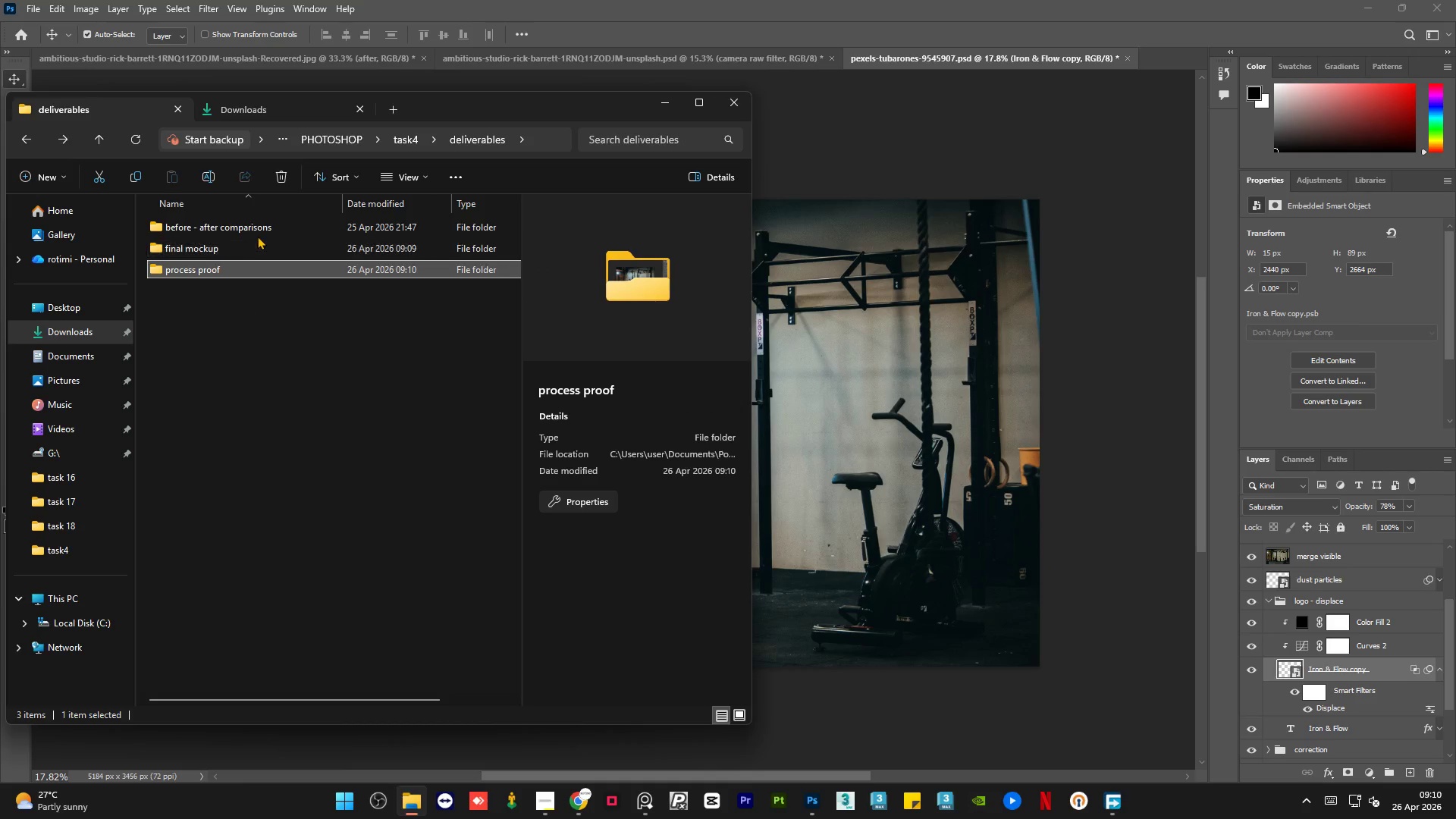 
double_click([259, 234])
 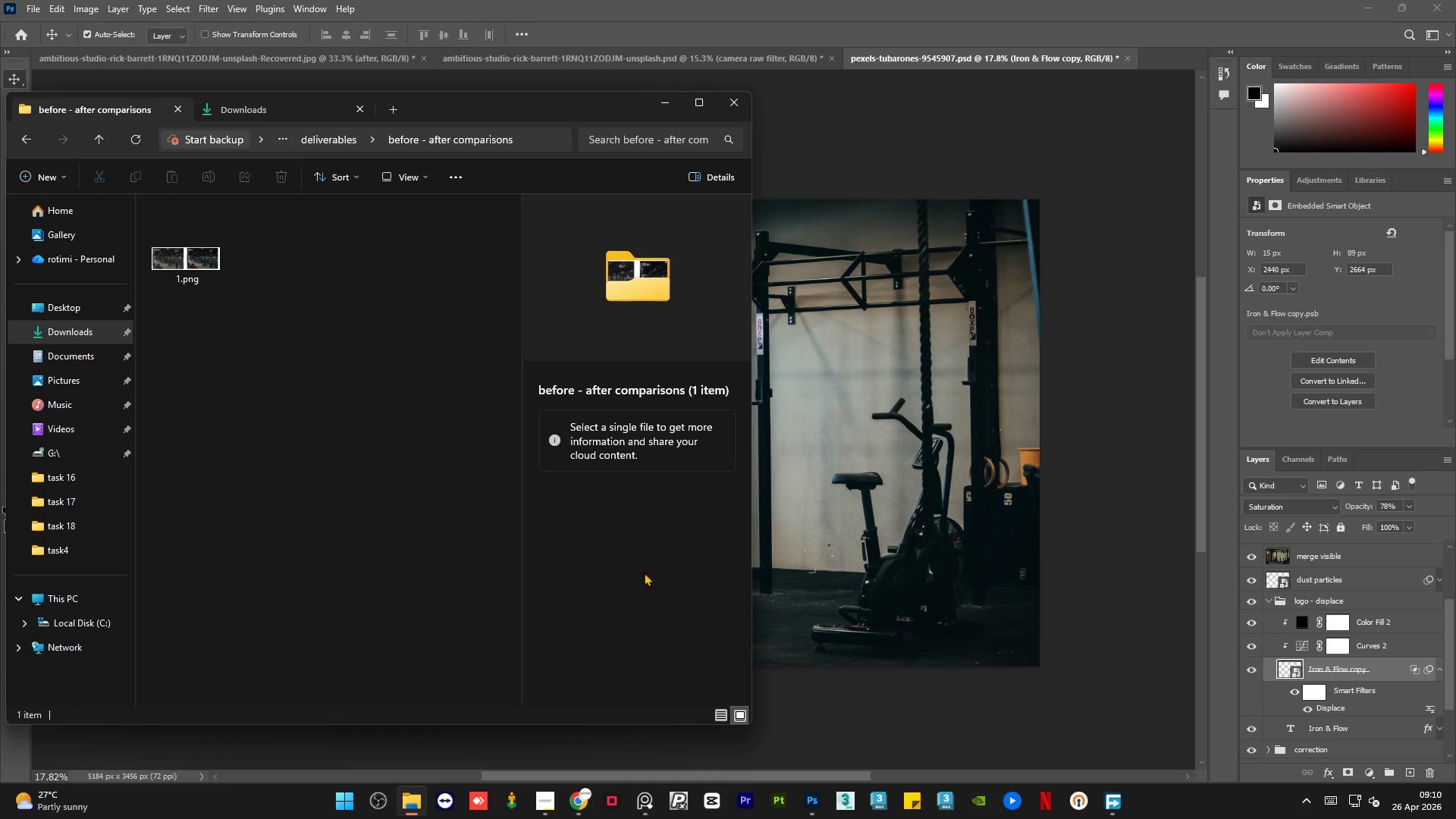 
left_click([550, 805])